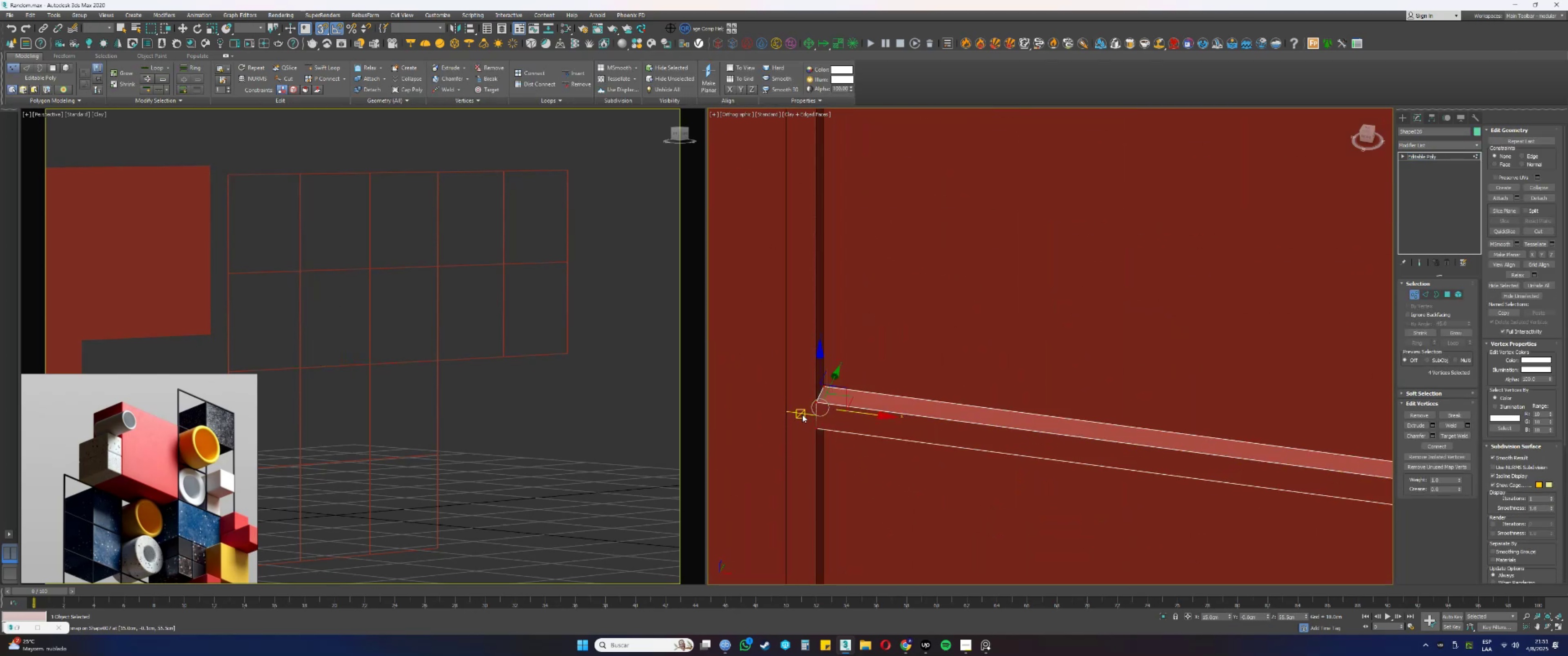 
scroll: coordinate [966, 412], scroll_direction: down, amount: 6.0
 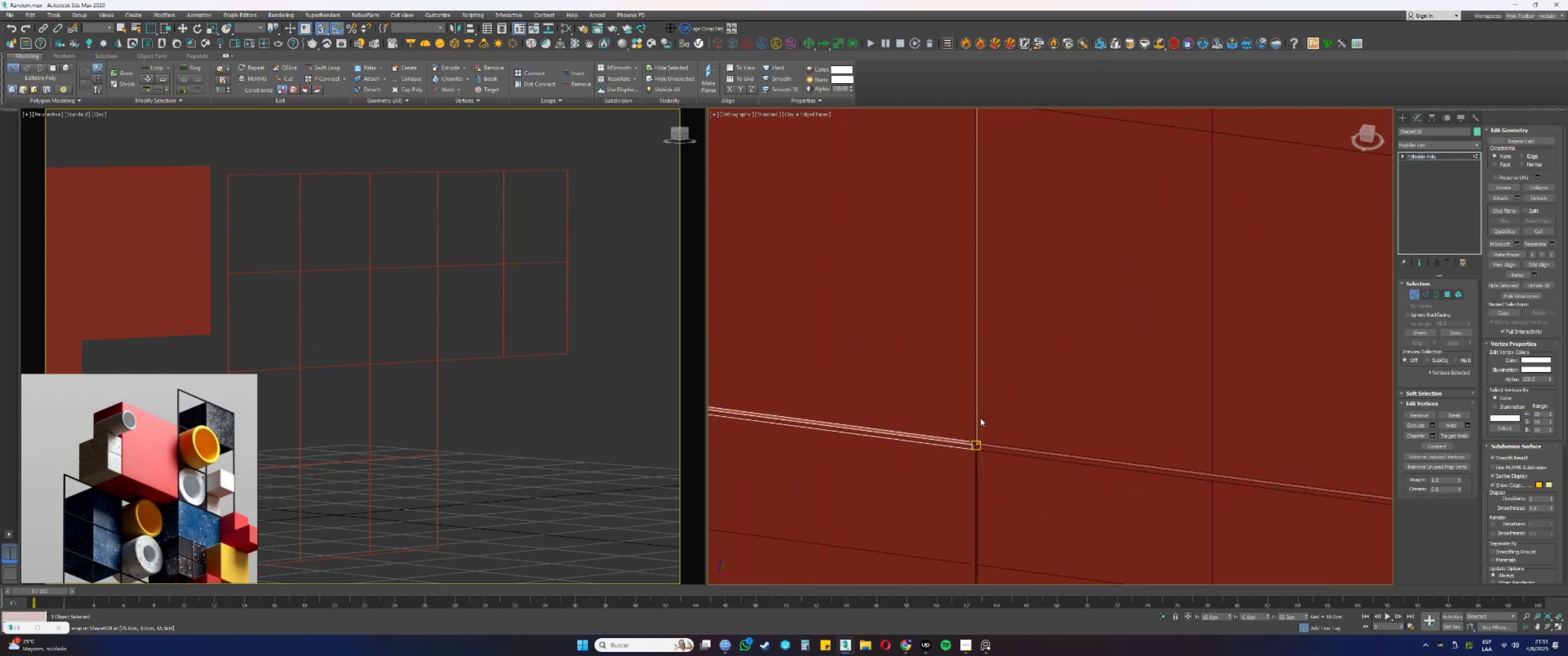 
left_click_drag(start_coordinate=[999, 415], to_coordinate=[939, 487])
 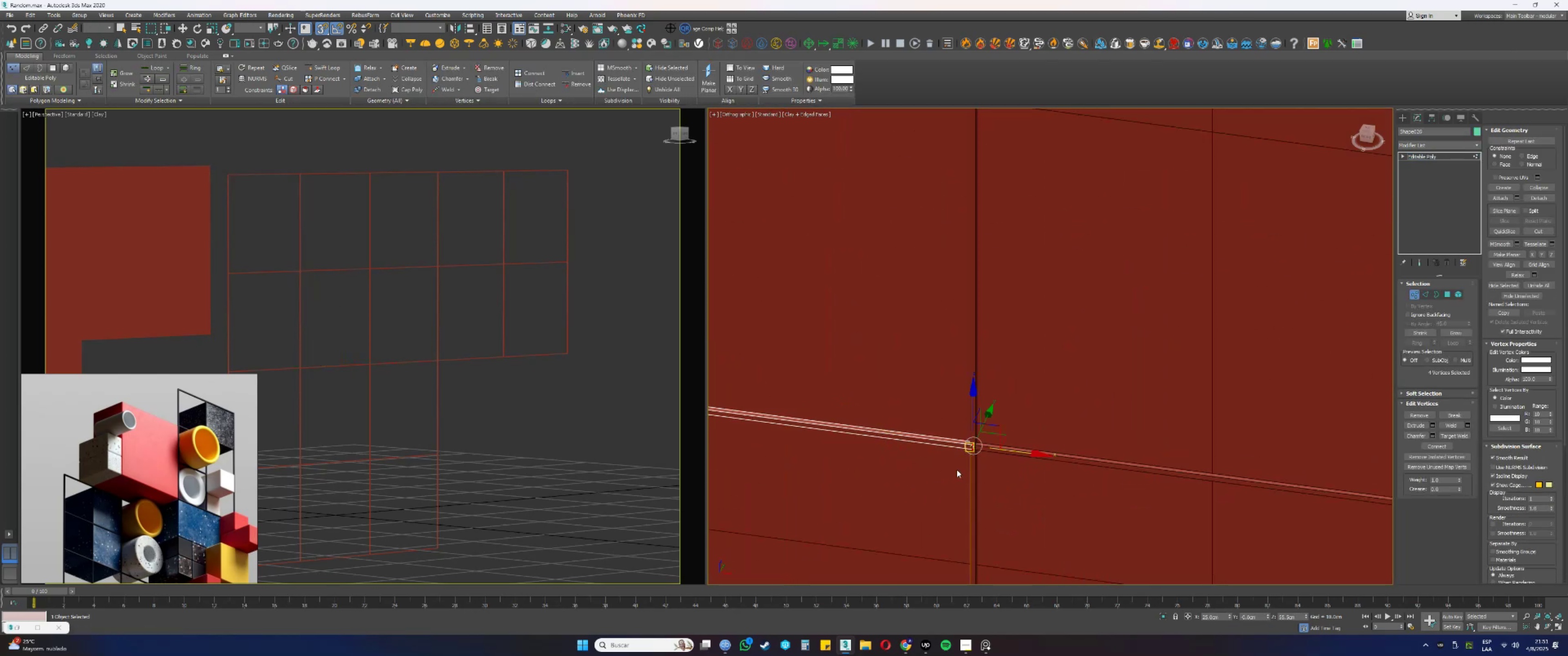 
scroll: coordinate [1001, 436], scroll_direction: up, amount: 6.0
 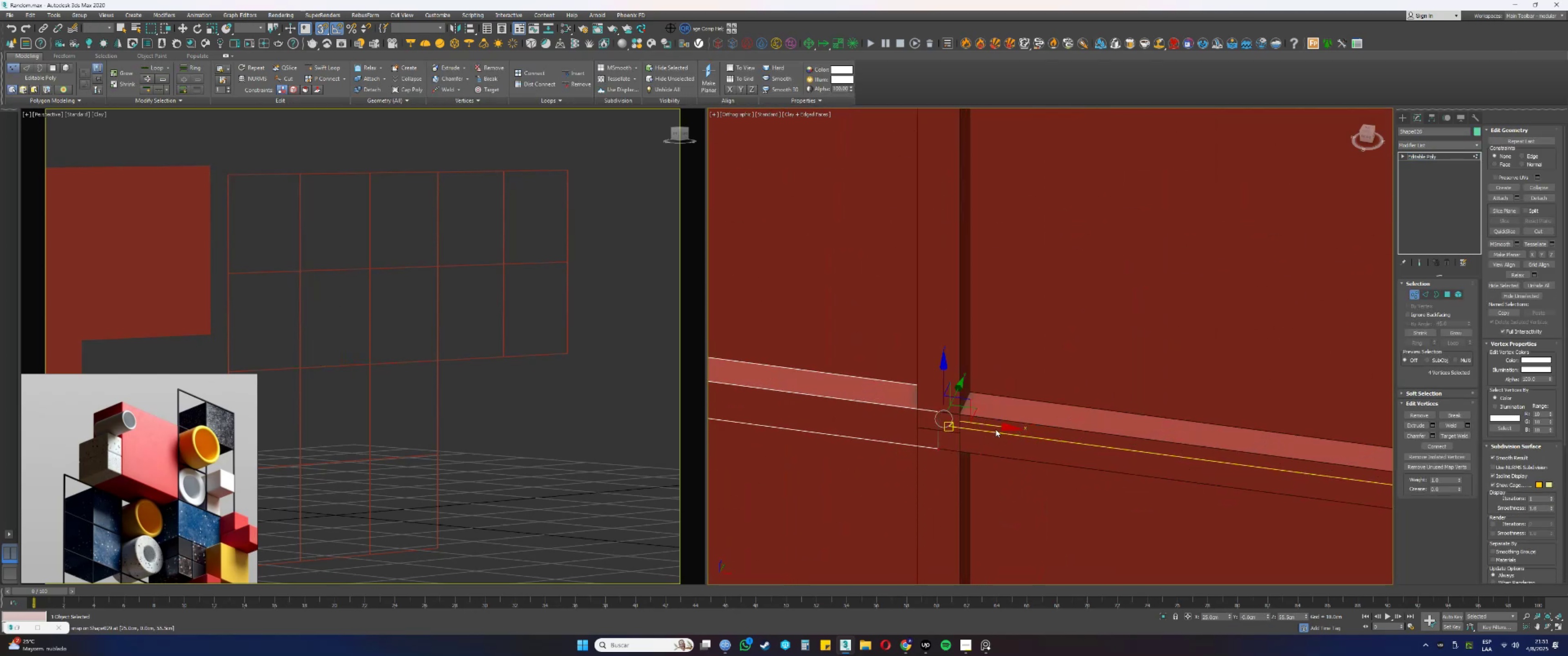 
left_click_drag(start_coordinate=[991, 425], to_coordinate=[913, 430])
 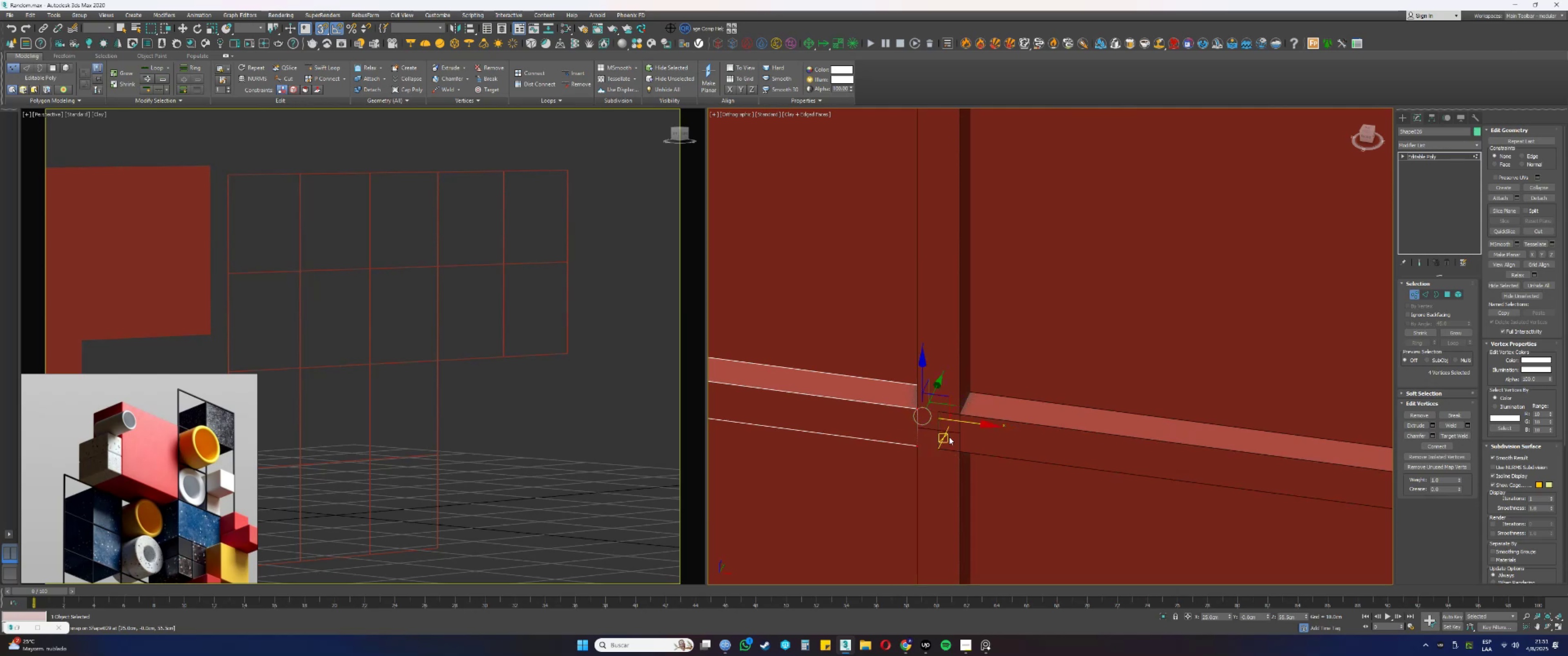 
key(1)
 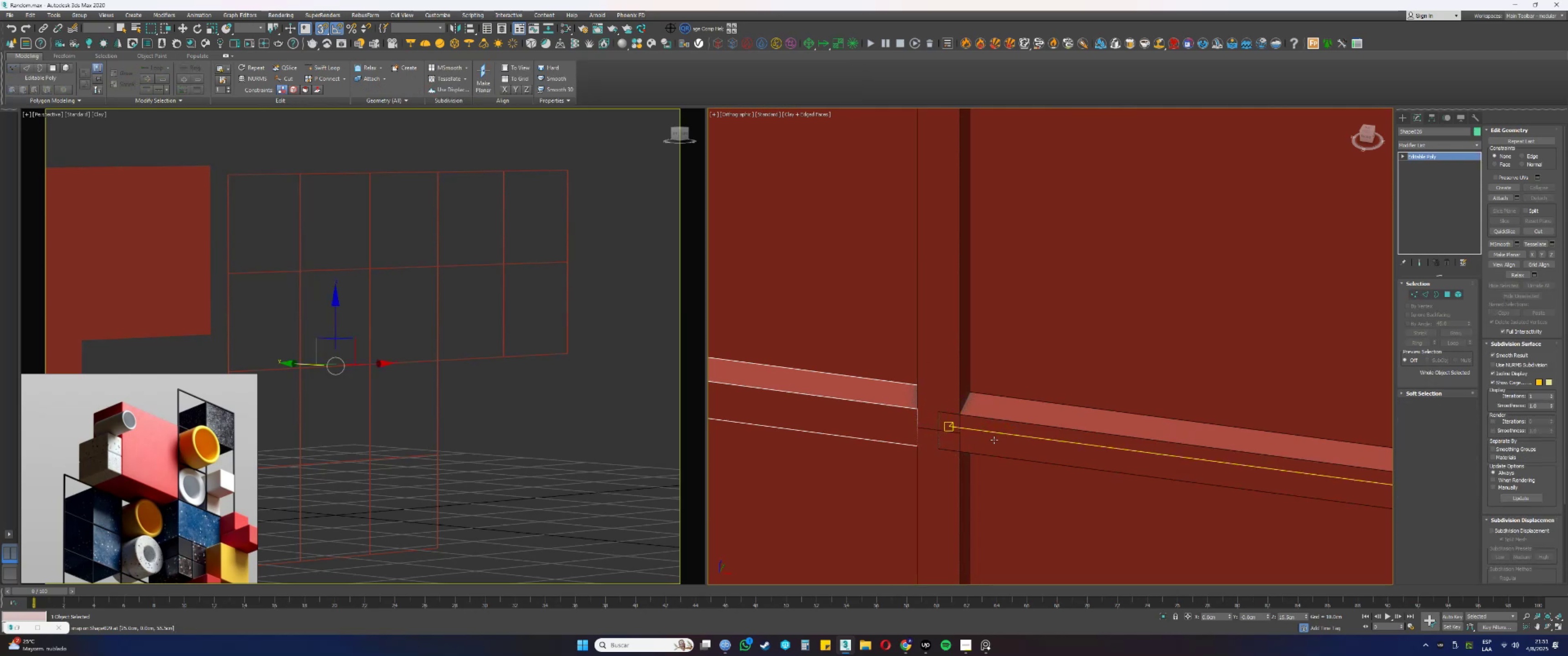 
left_click([995, 441])
 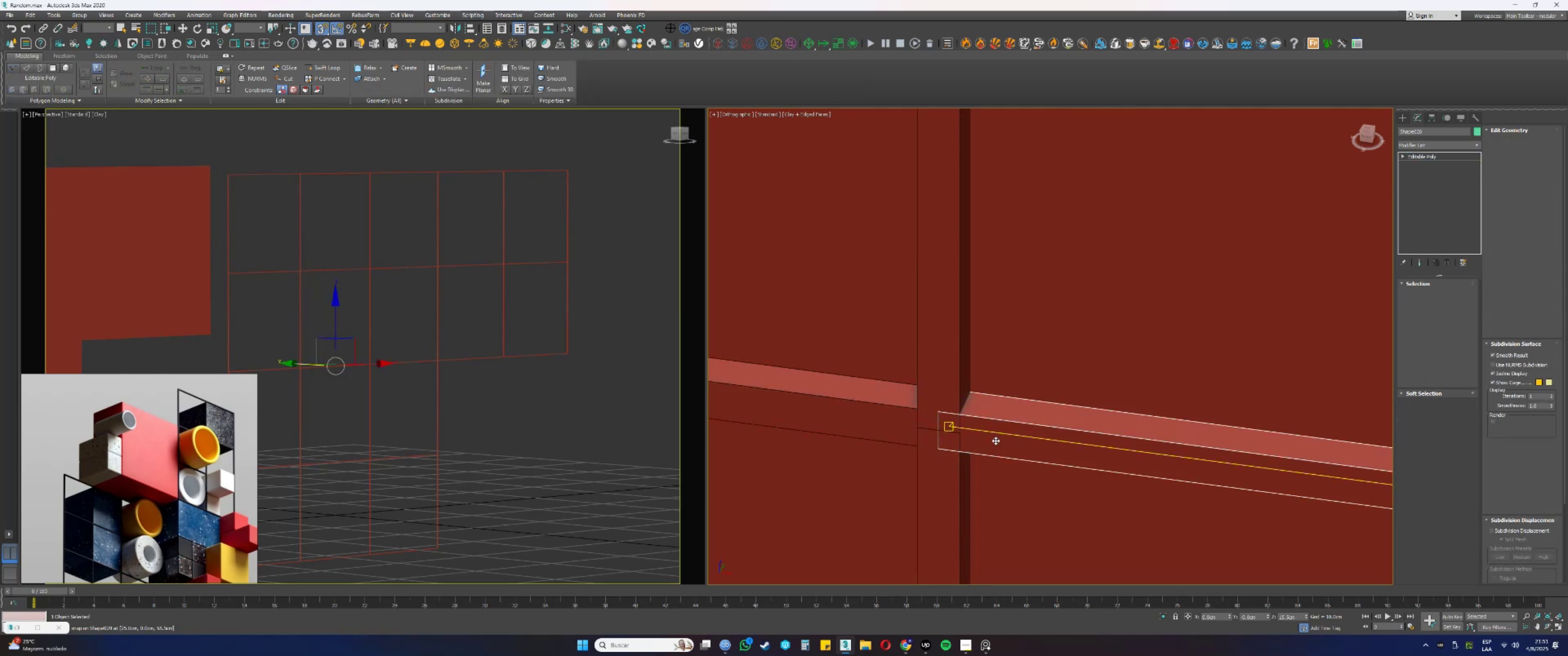 
key(1)
 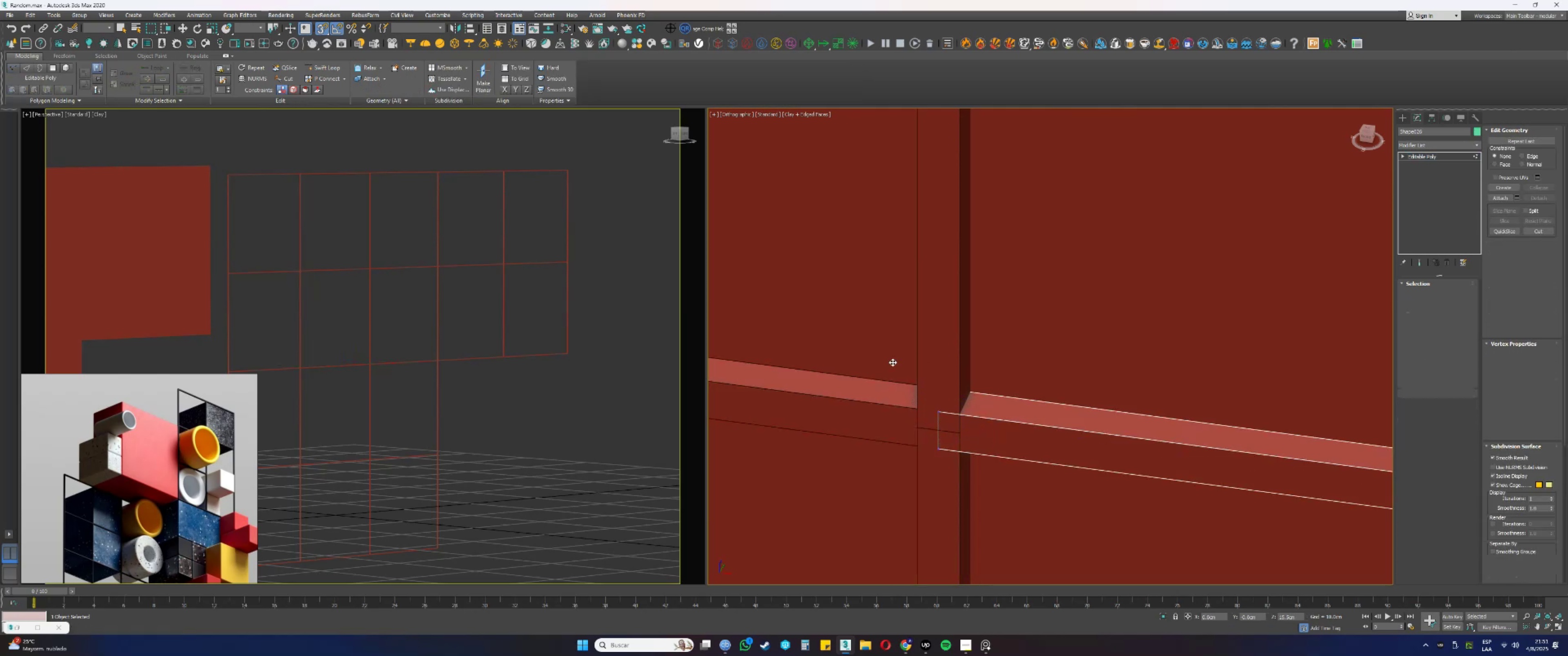 
left_click_drag(start_coordinate=[877, 339], to_coordinate=[994, 505])
 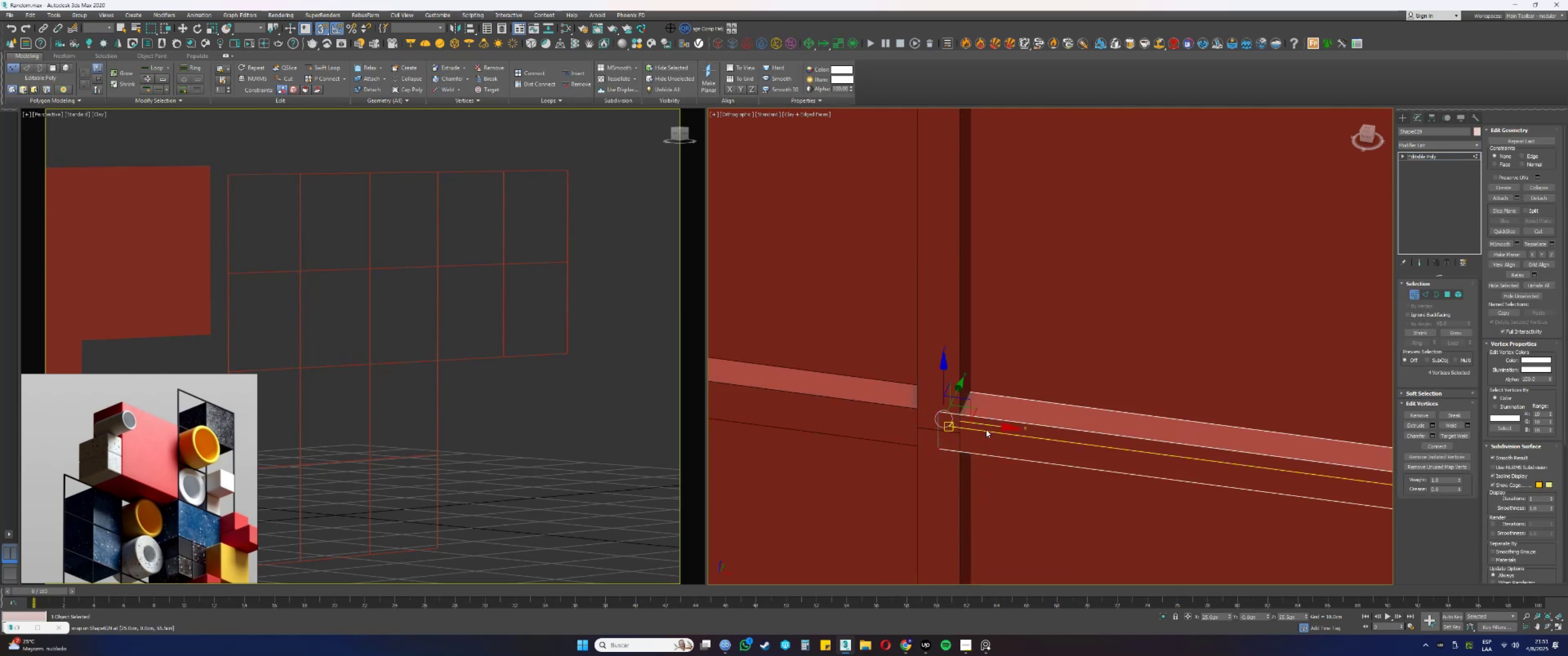 
left_click_drag(start_coordinate=[982, 424], to_coordinate=[954, 438])
 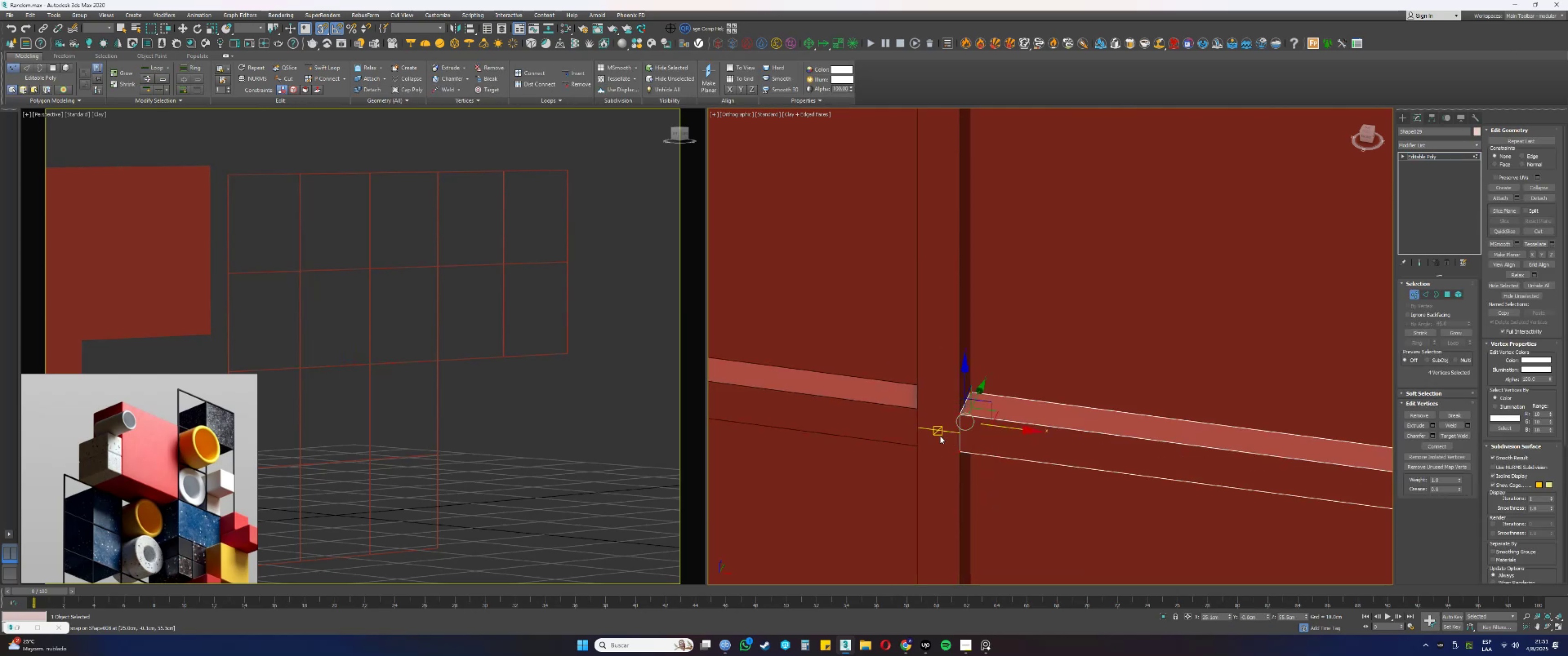 
scroll: coordinate [920, 416], scroll_direction: down, amount: 10.0
 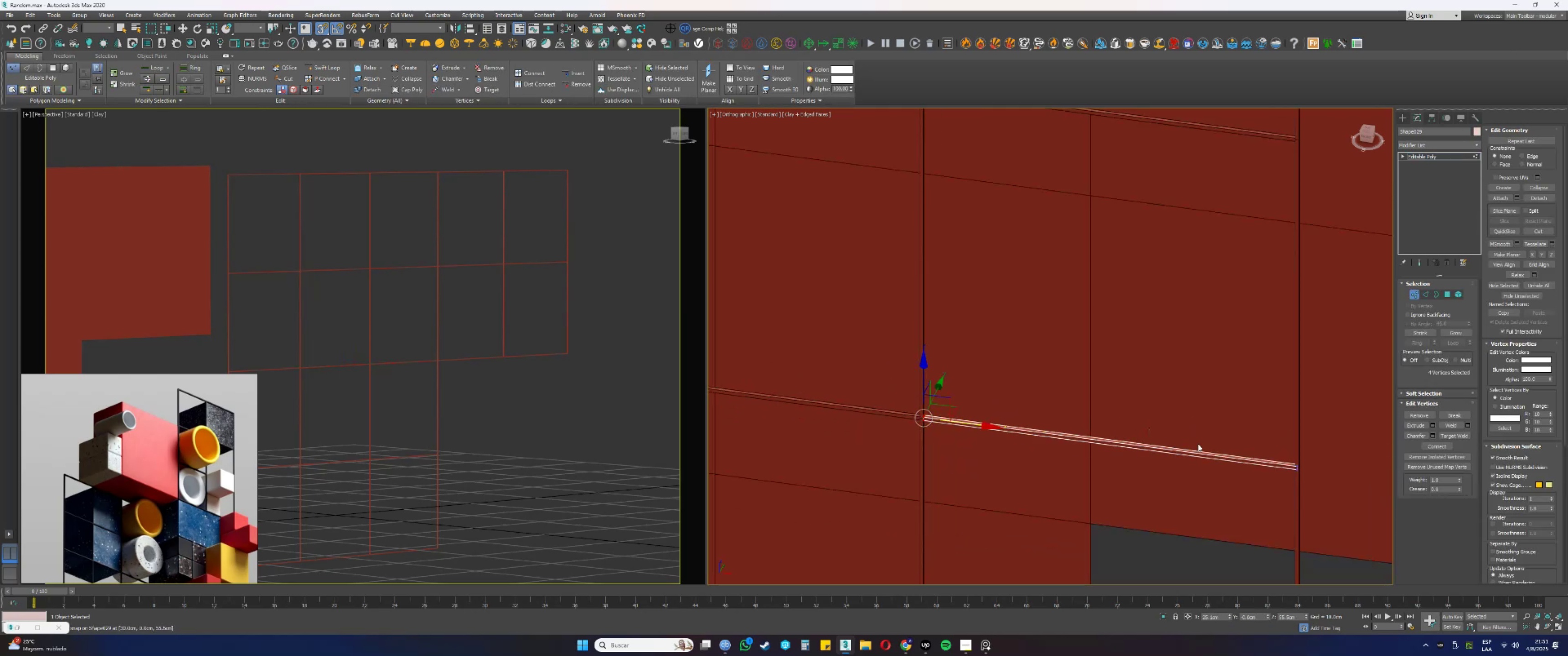 
left_click_drag(start_coordinate=[1281, 433], to_coordinate=[1335, 499])
 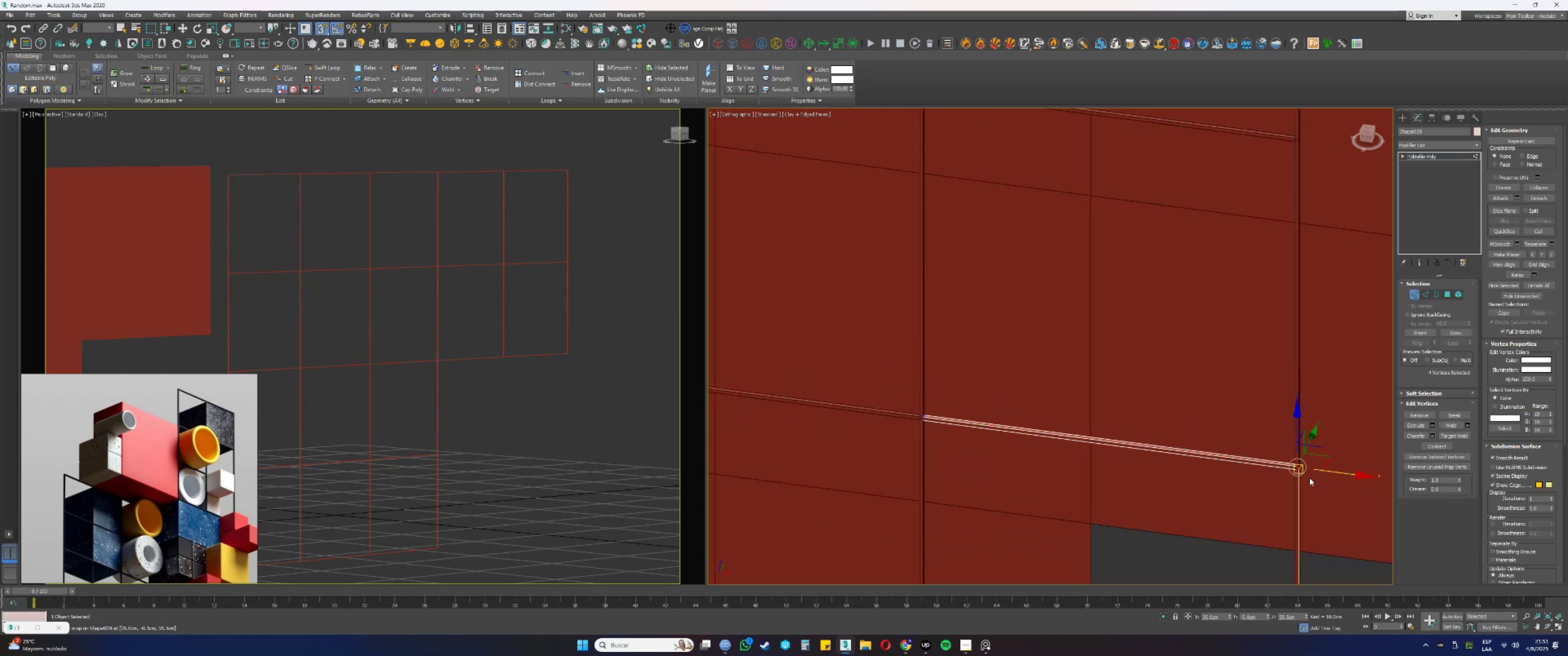 
scroll: coordinate [1309, 469], scroll_direction: up, amount: 6.0
 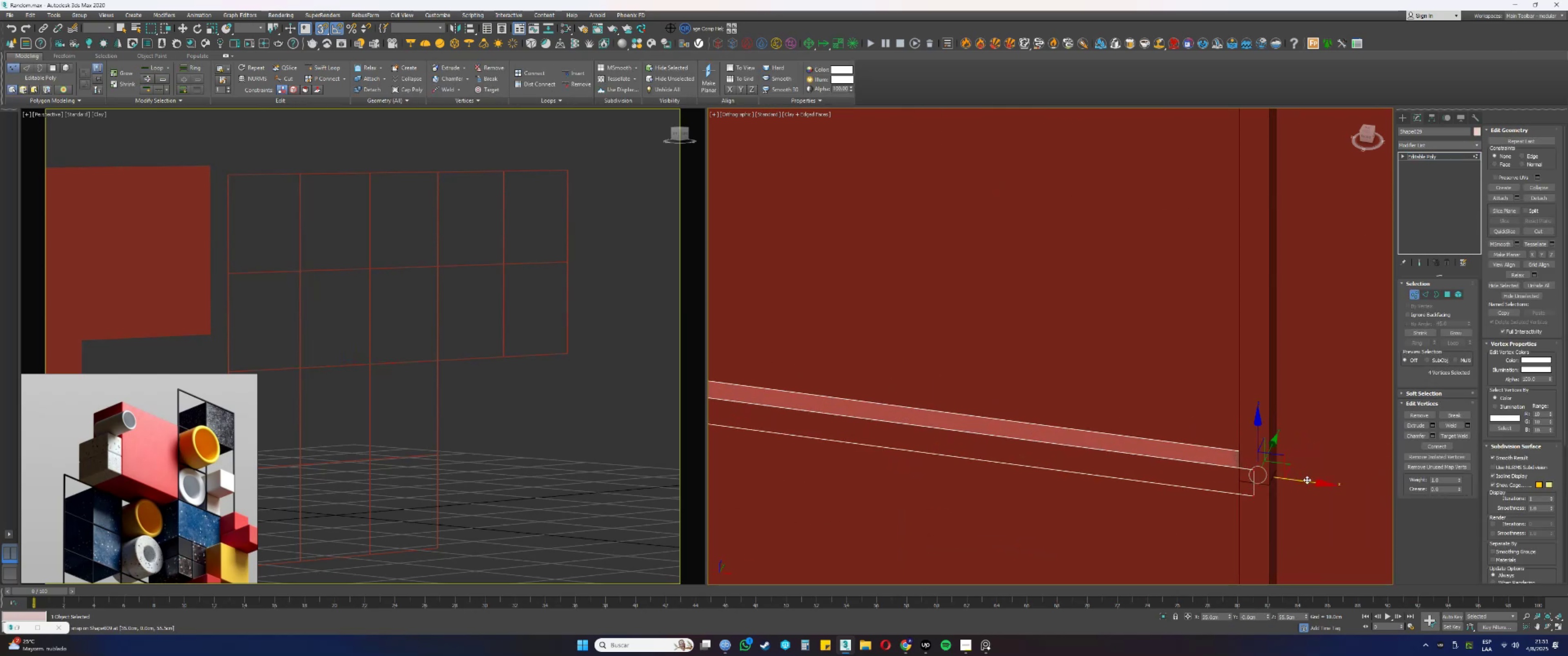 
left_click_drag(start_coordinate=[1304, 481], to_coordinate=[1239, 481])
 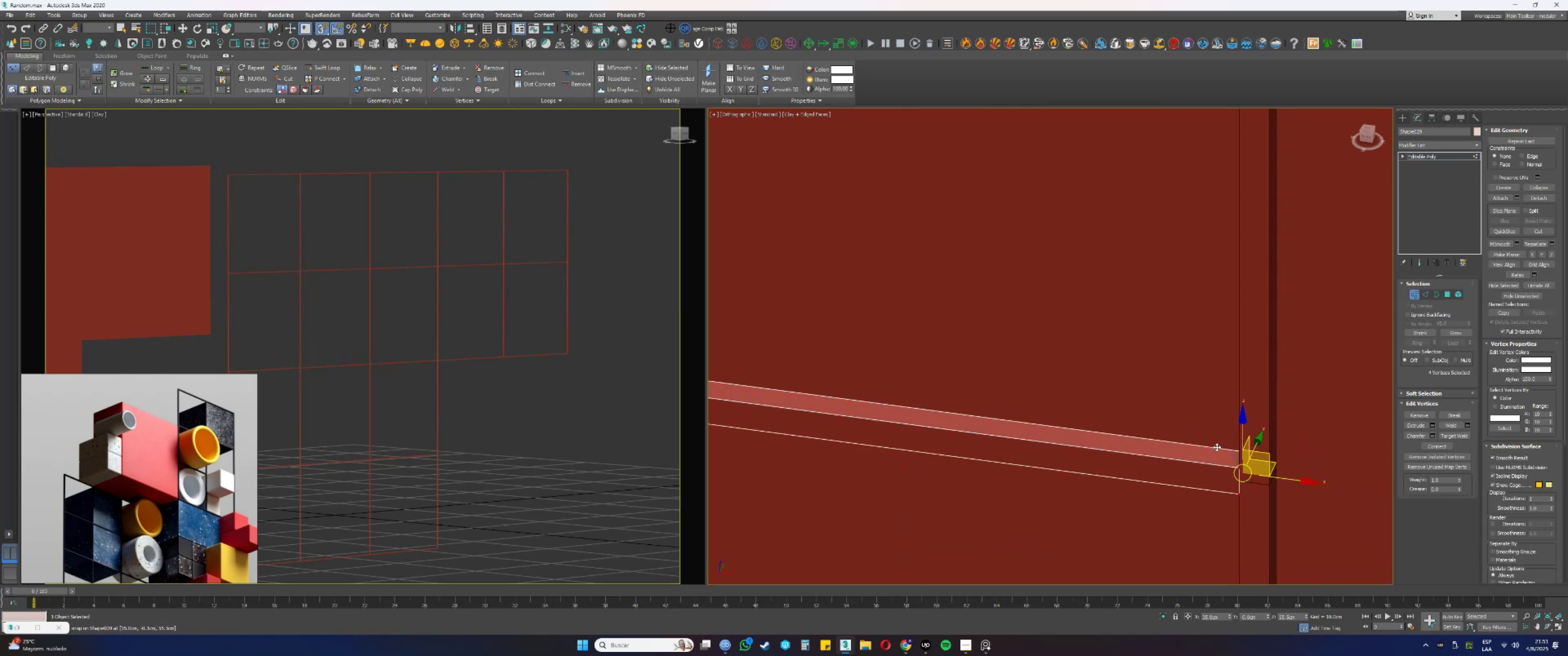 
scroll: coordinate [1185, 395], scroll_direction: down, amount: 14.0
 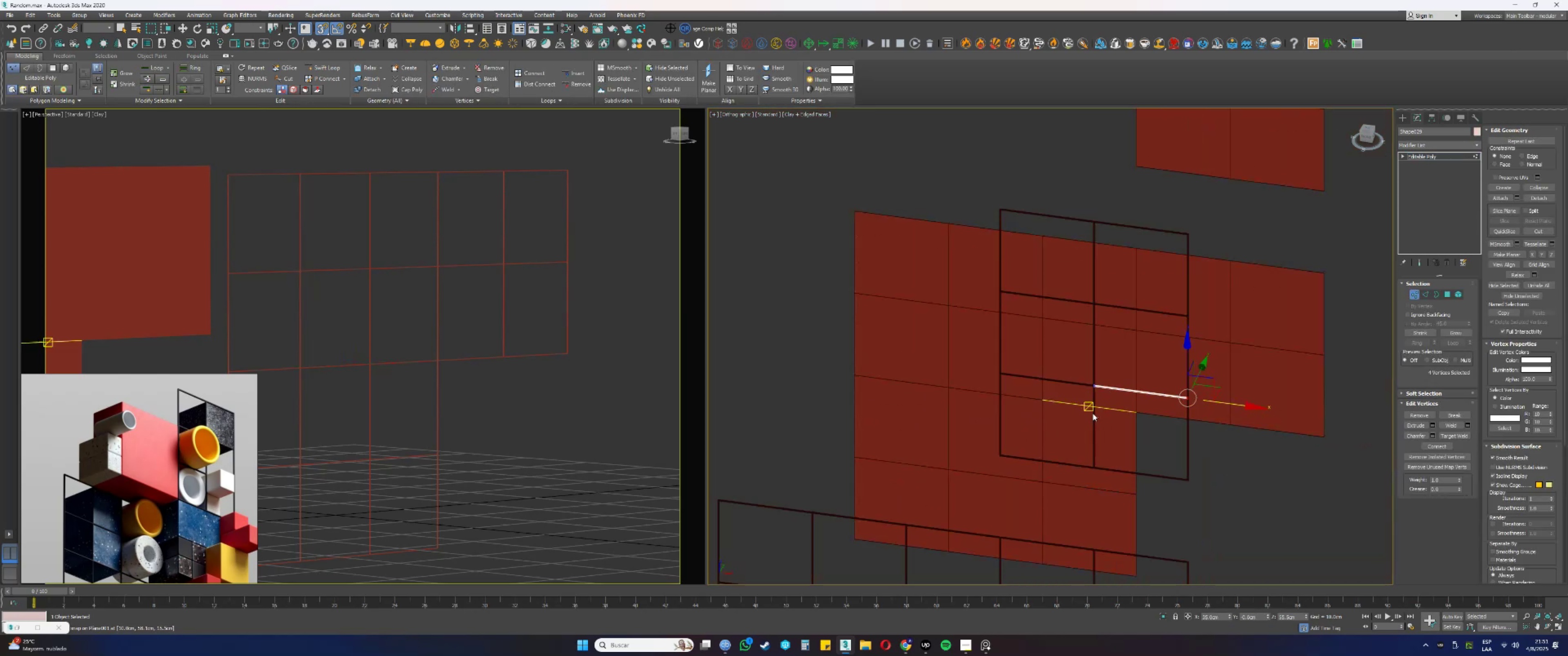 
scroll: coordinate [1063, 477], scroll_direction: up, amount: 10.0
 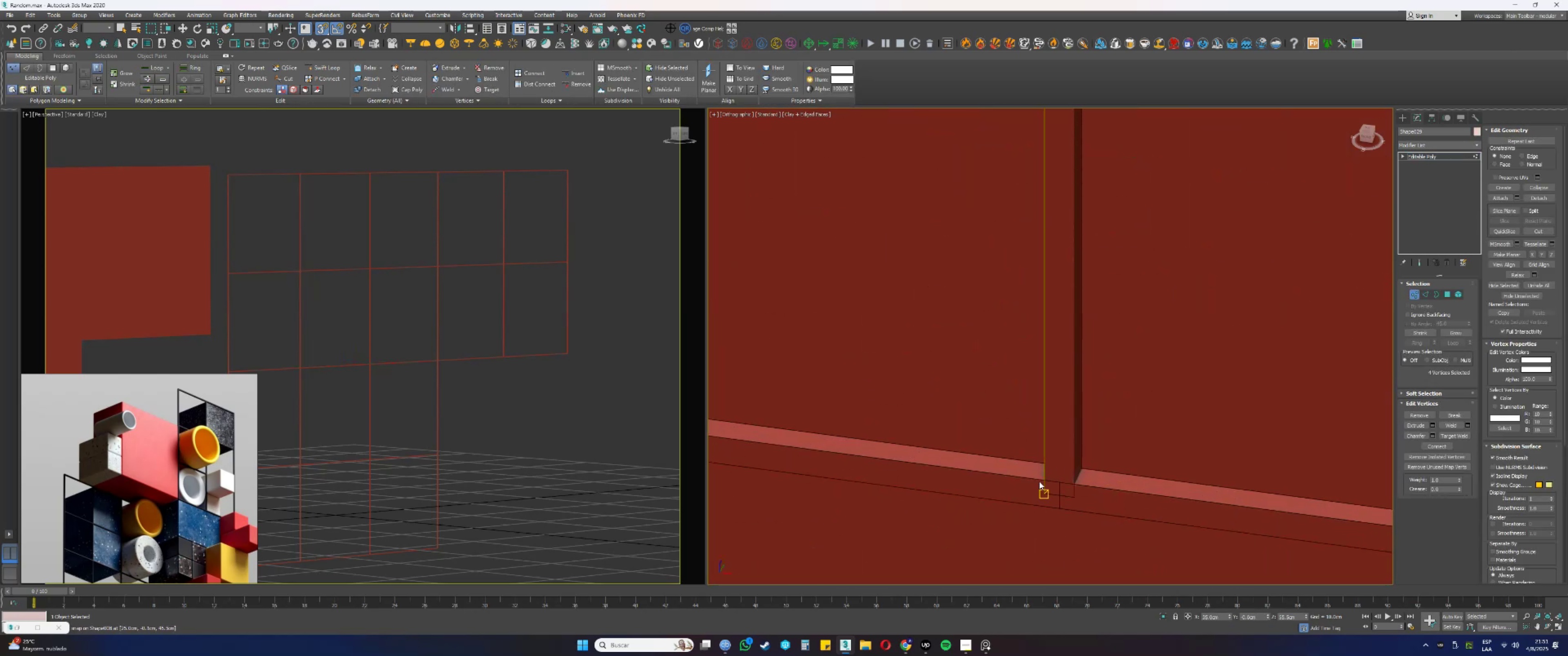 
key(1)
 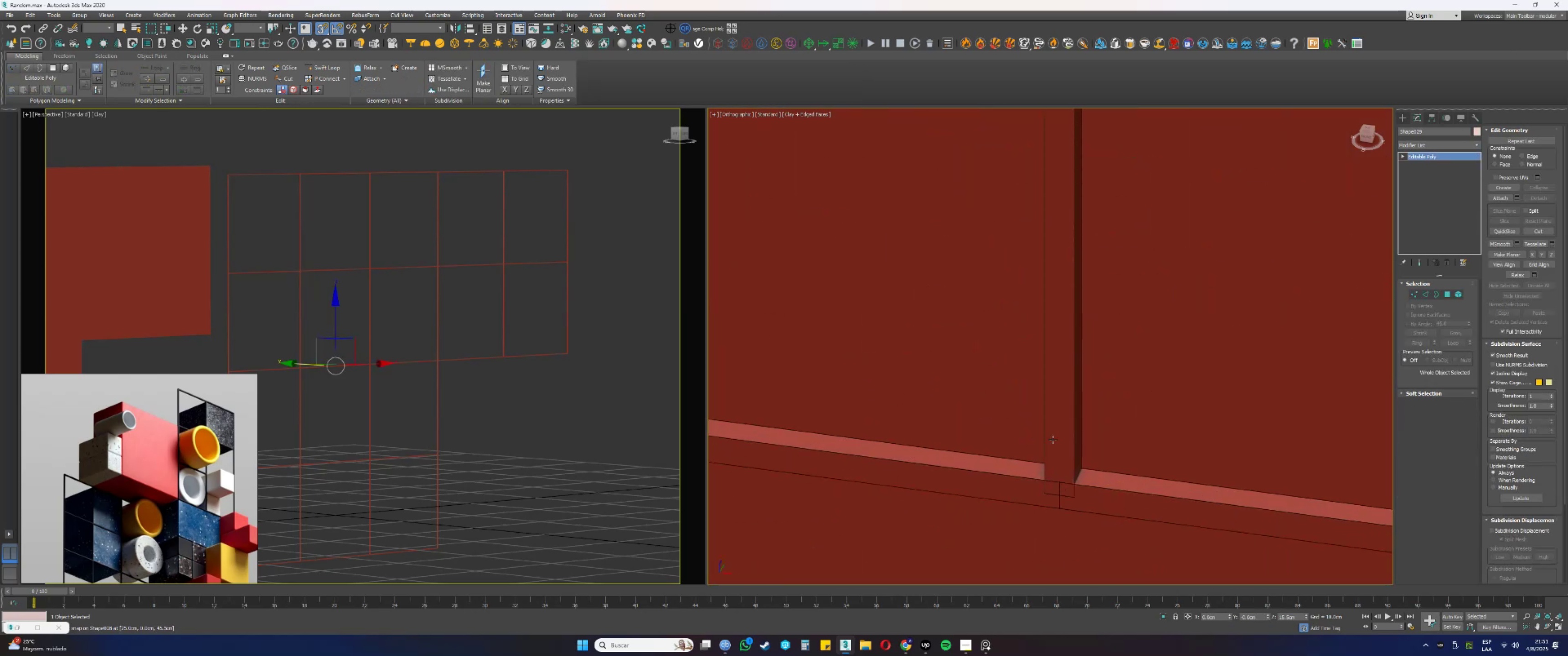 
left_click([1067, 440])
 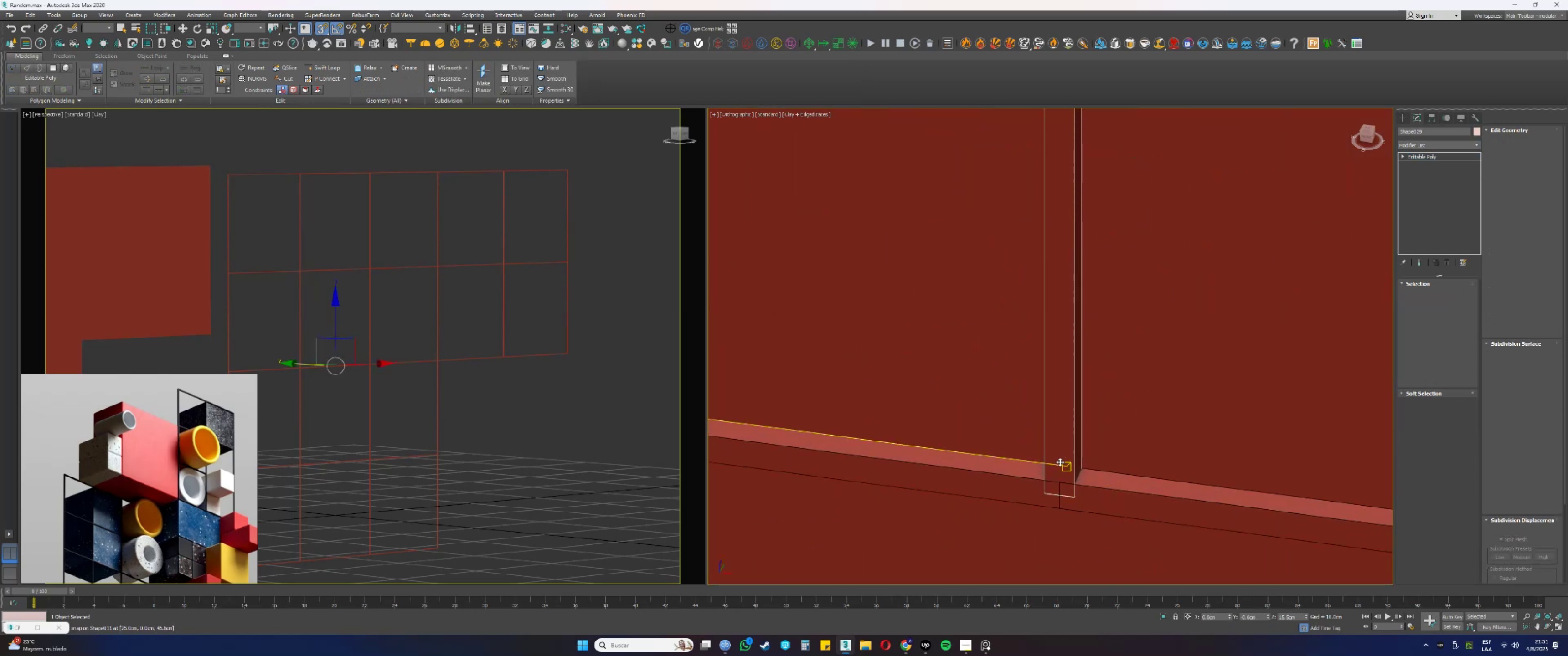 
key(1)
 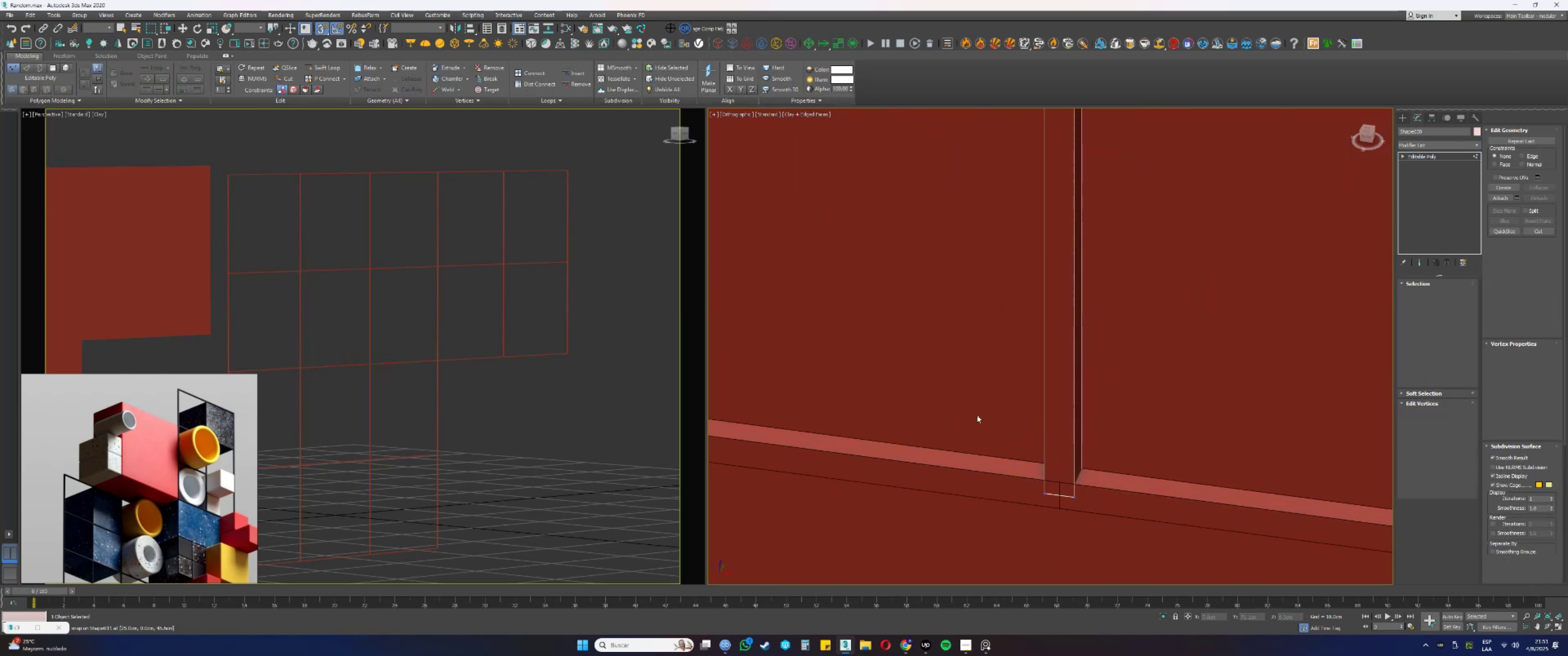 
left_click_drag(start_coordinate=[980, 415], to_coordinate=[1144, 549])
 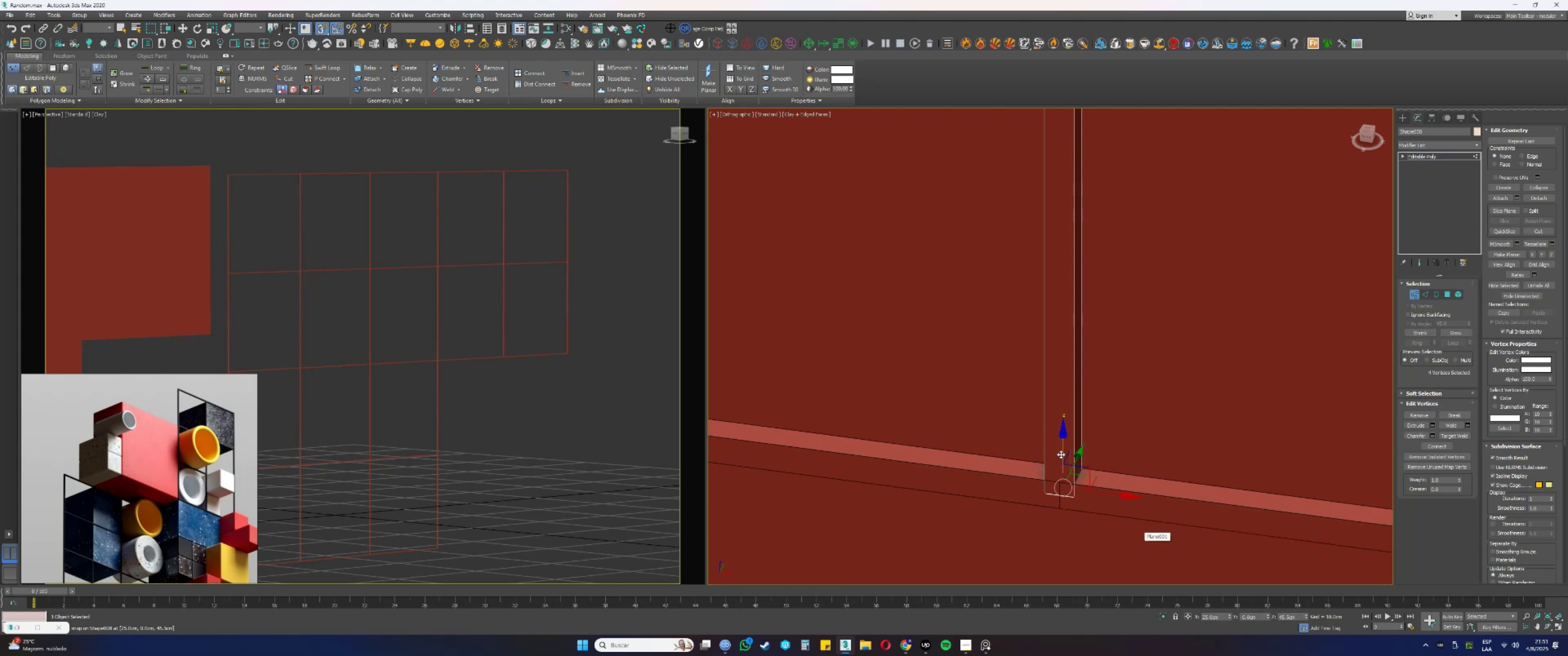 
left_click_drag(start_coordinate=[1062, 452], to_coordinate=[1061, 478])
 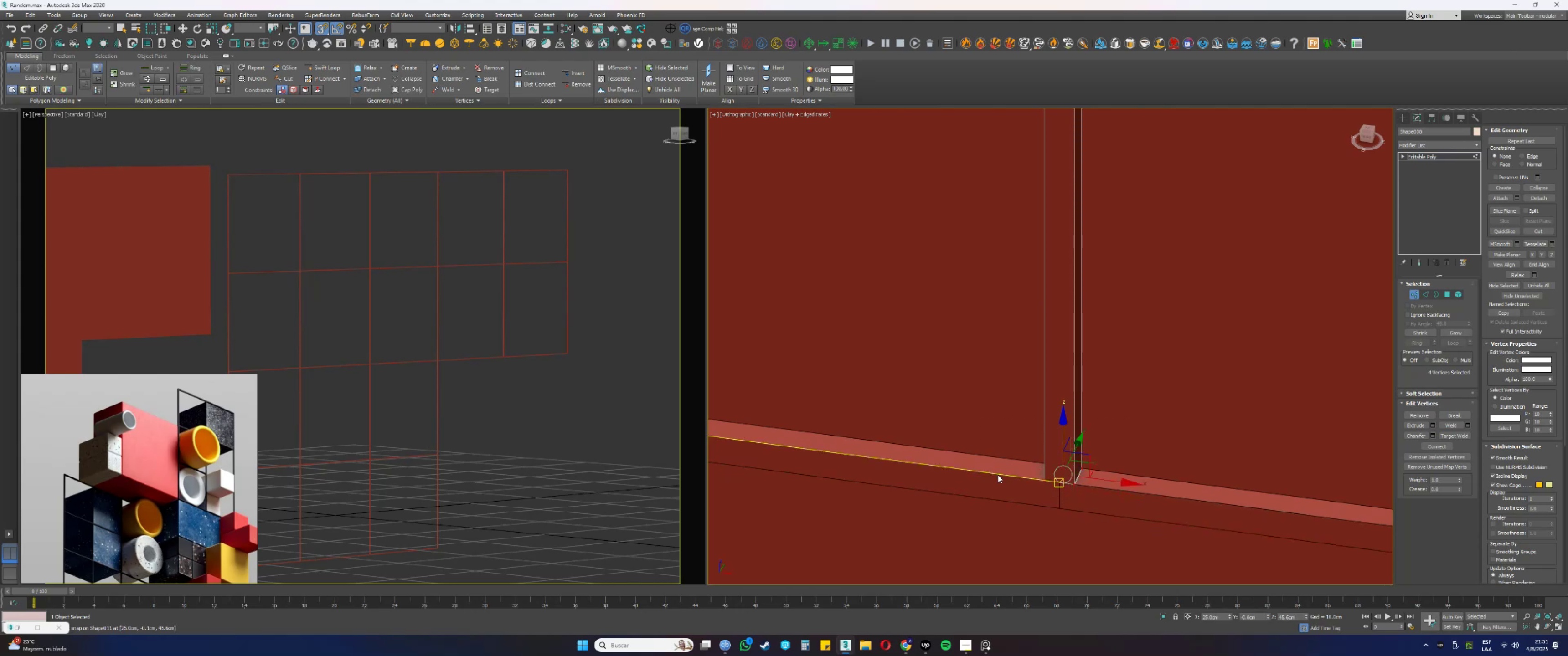 
scroll: coordinate [956, 466], scroll_direction: down, amount: 9.0
 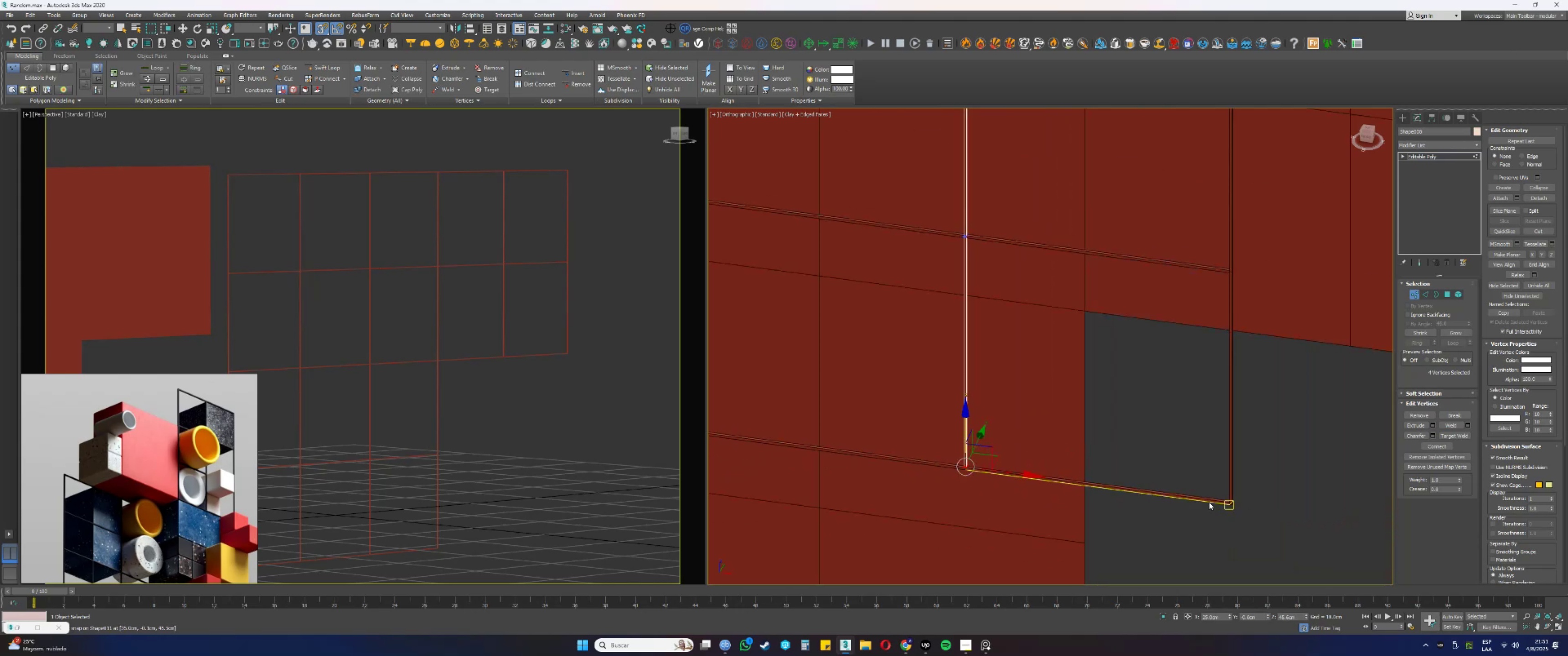 
scroll: coordinate [1228, 498], scroll_direction: up, amount: 4.0
 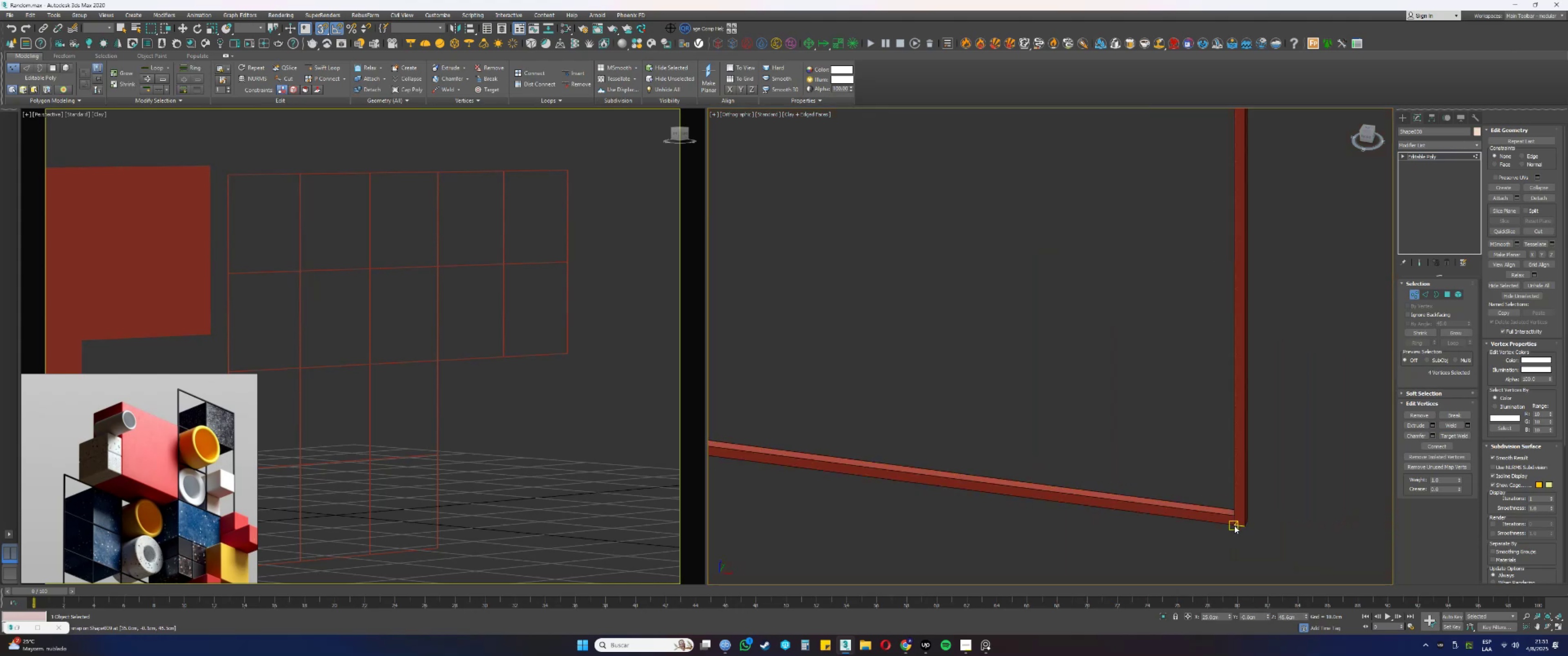 
scroll: coordinate [1235, 520], scroll_direction: down, amount: 4.0
 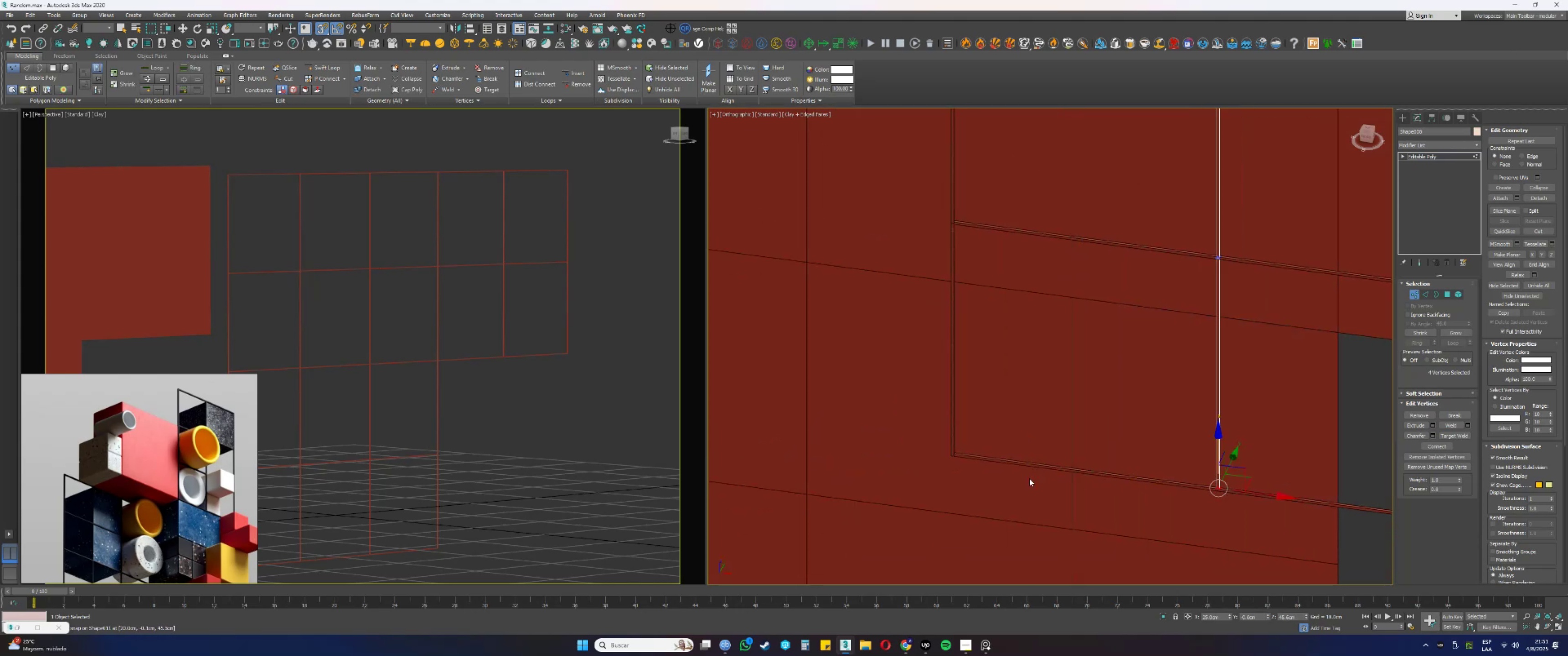 
scroll: coordinate [956, 454], scroll_direction: up, amount: 4.0
 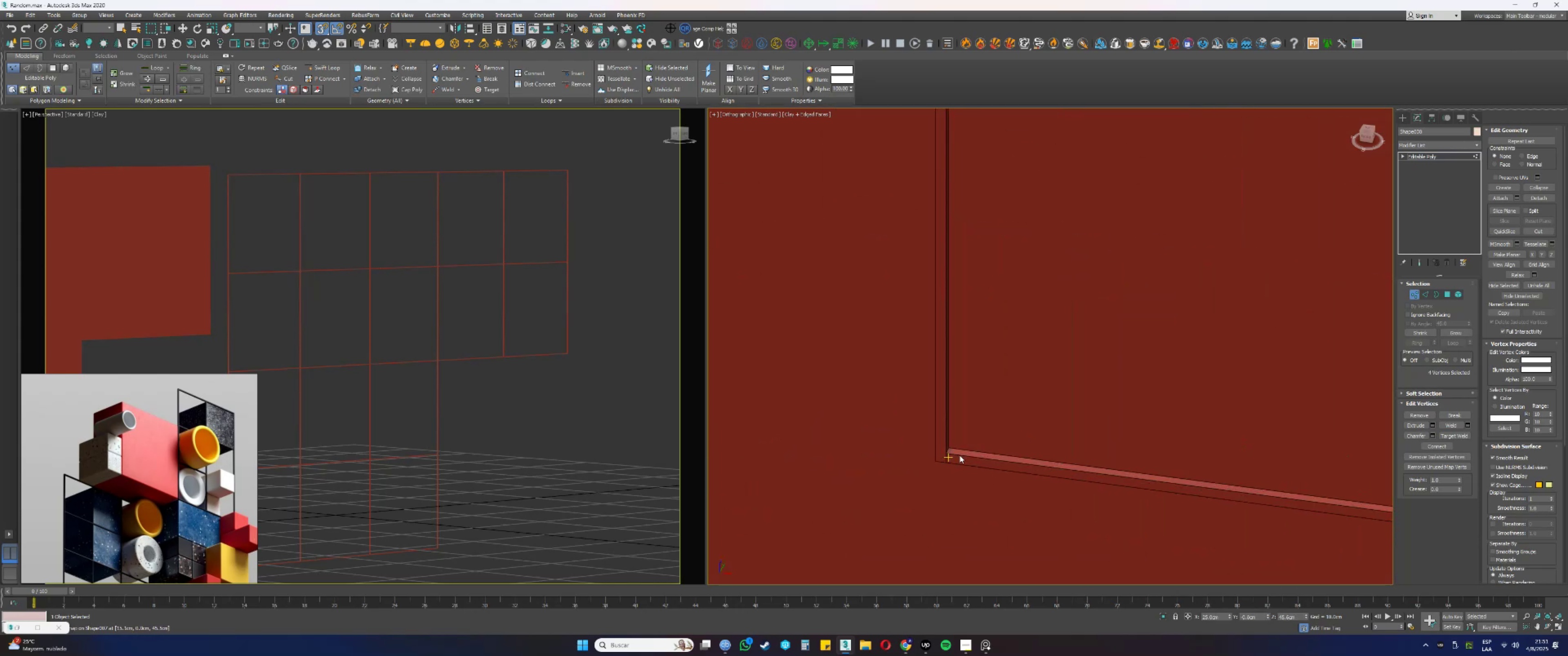 
scroll: coordinate [959, 481], scroll_direction: down, amount: 3.0
 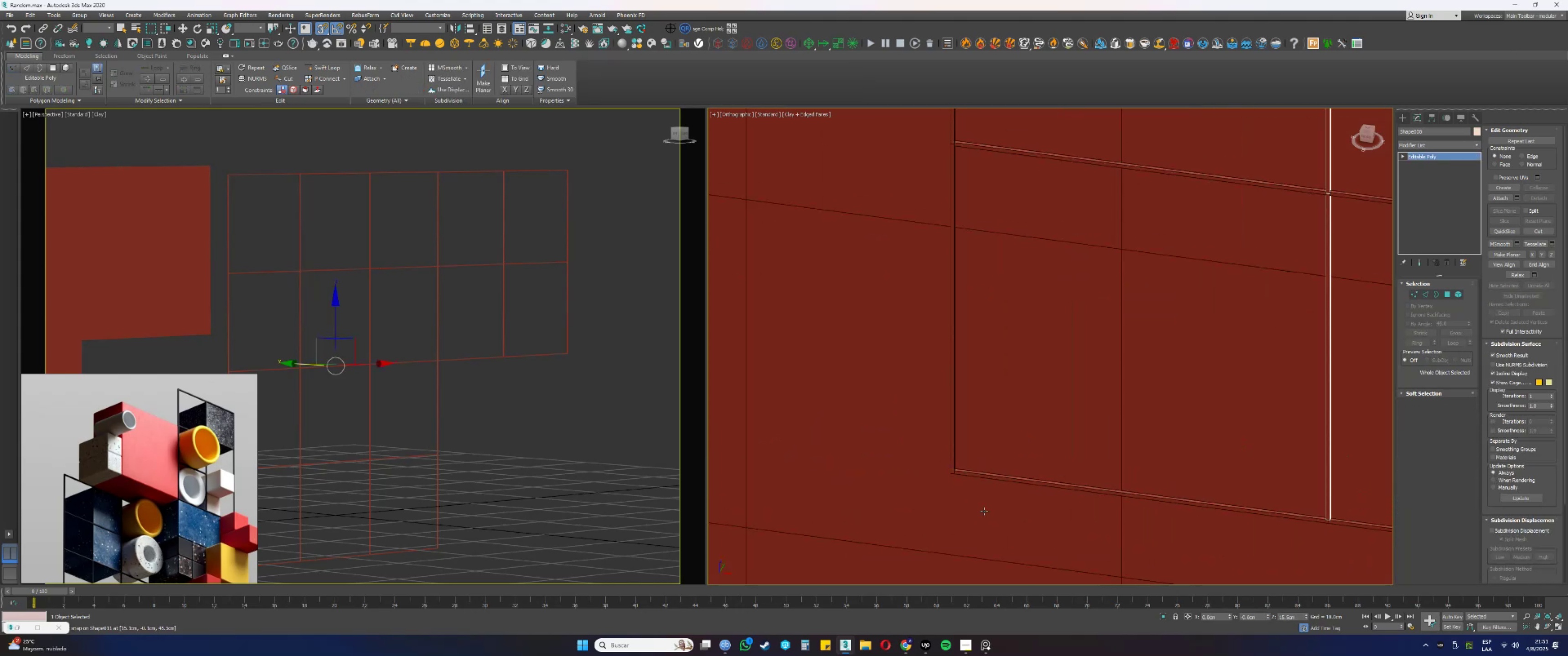 
key(1)
 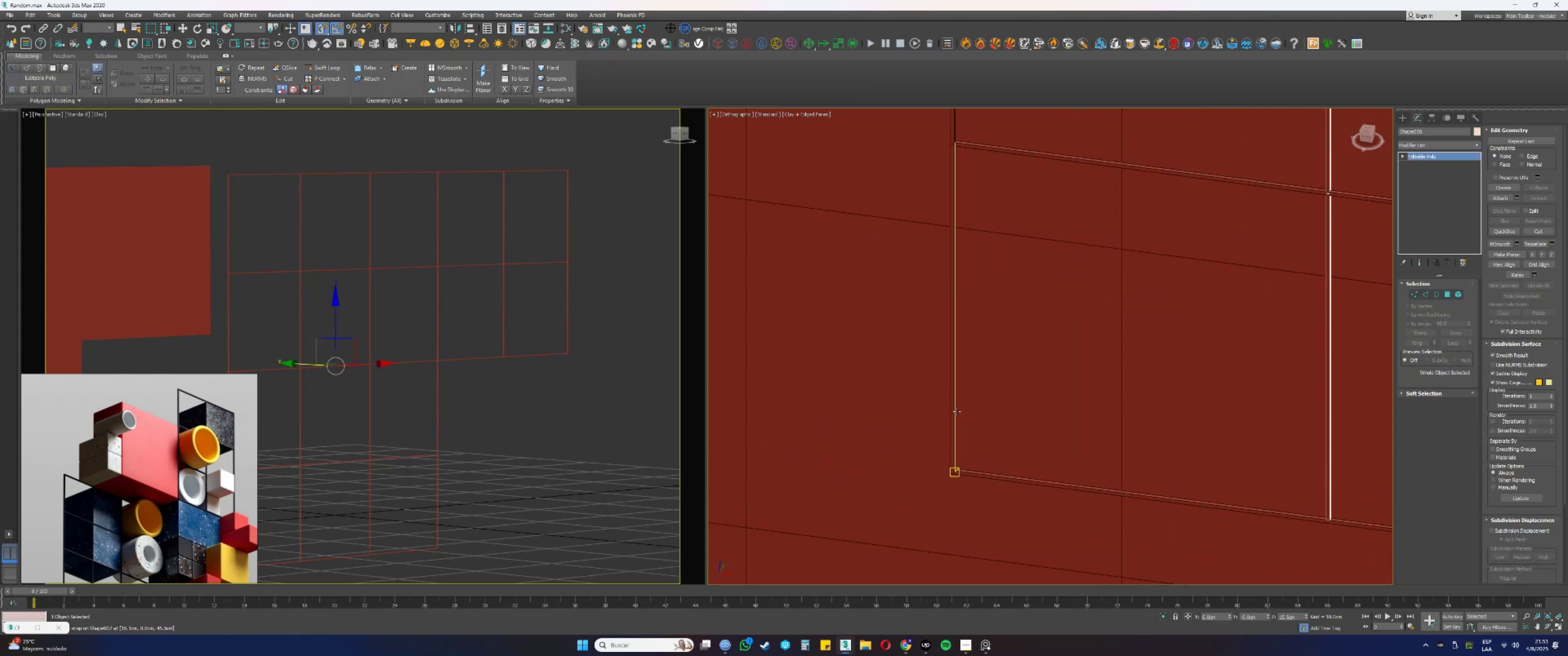 
scroll: coordinate [1187, 295], scroll_direction: down, amount: 5.0
 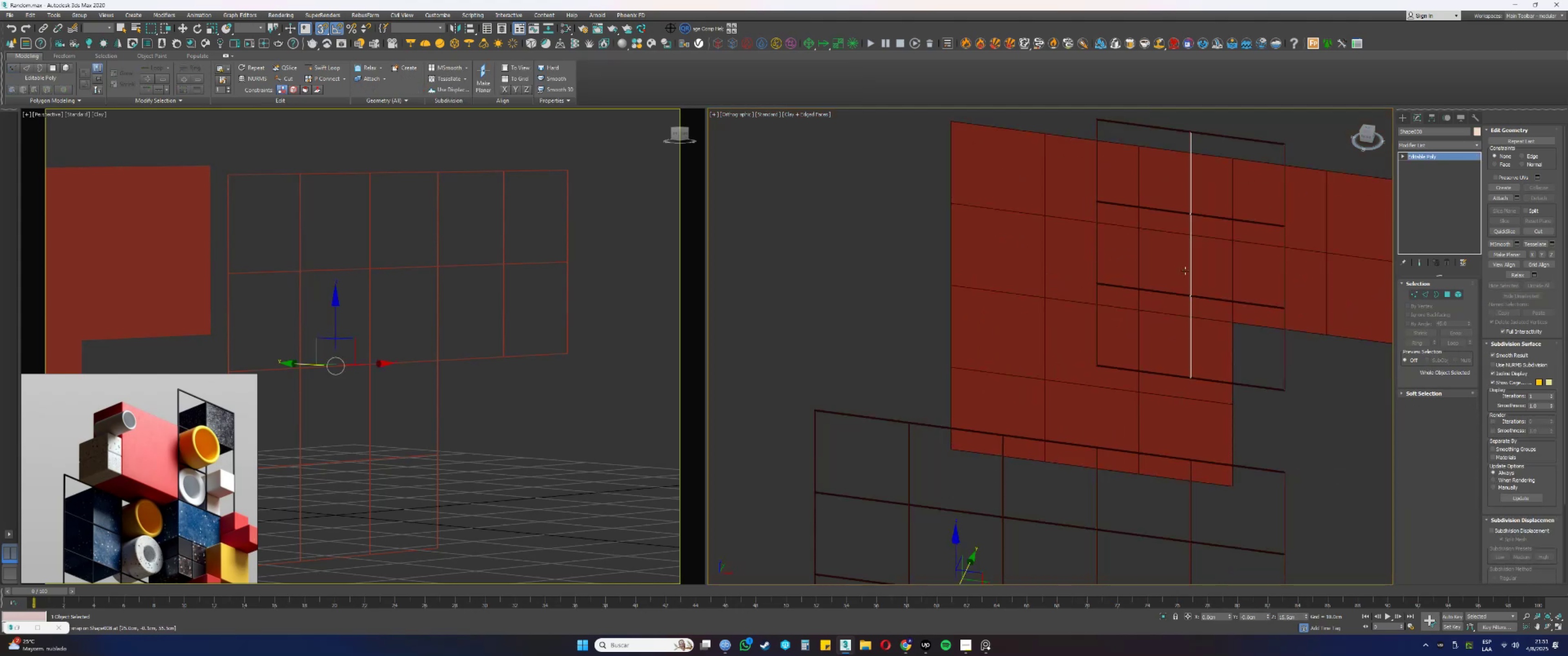 
scroll: coordinate [1175, 183], scroll_direction: up, amount: 12.0
 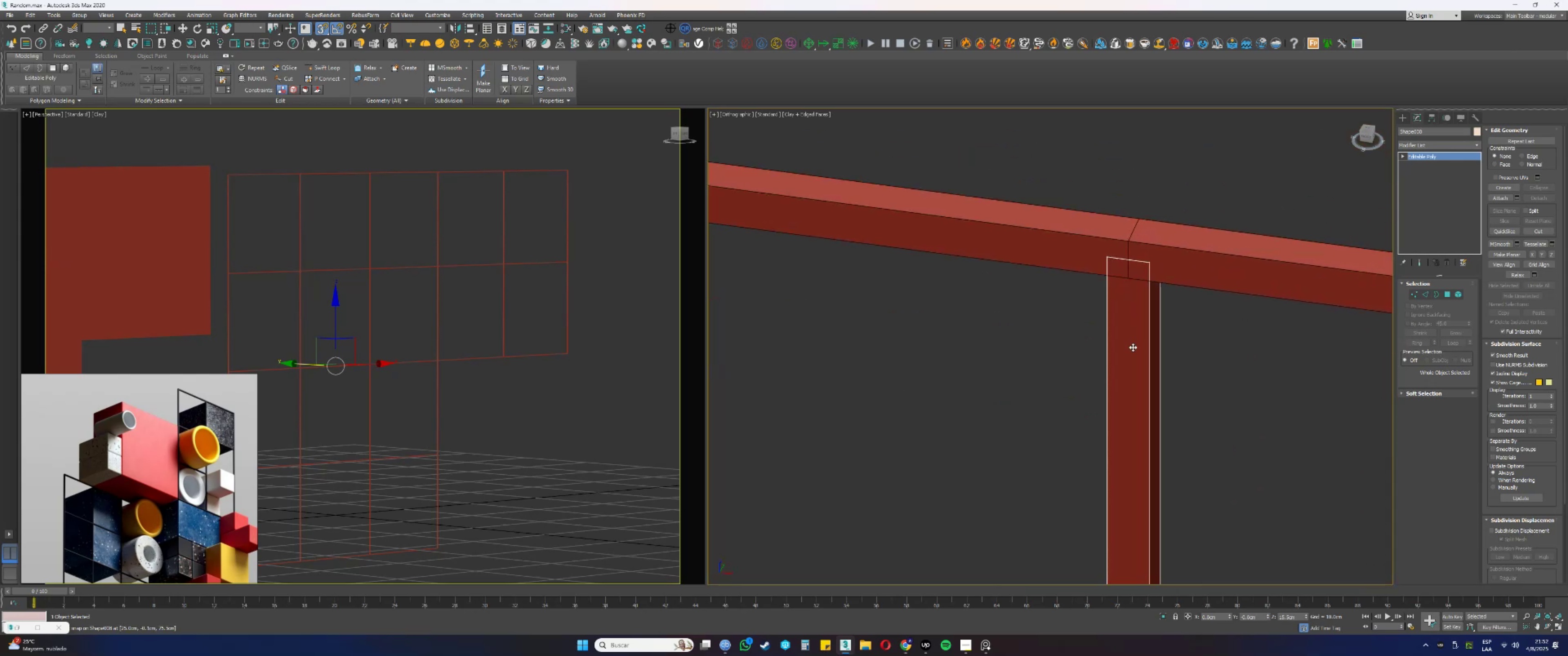 
type(11)
 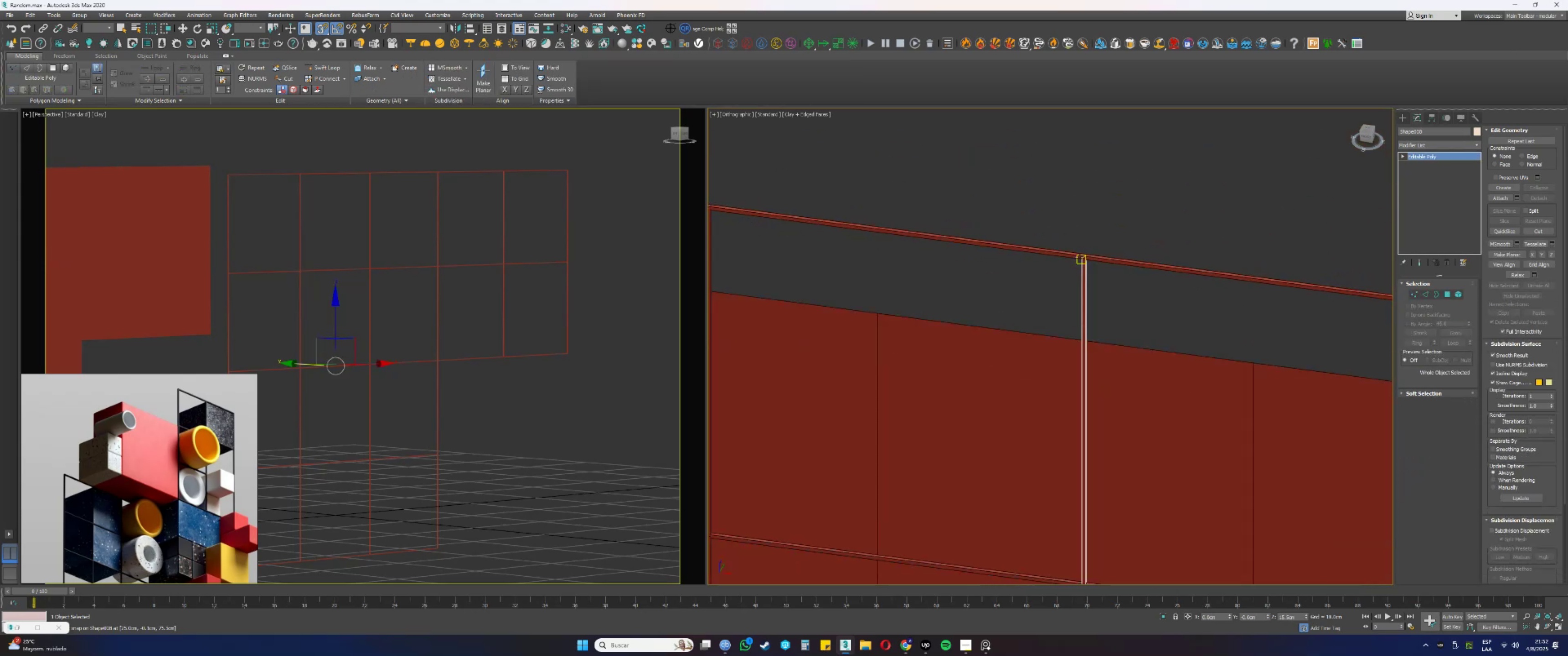 
left_click_drag(start_coordinate=[1039, 169], to_coordinate=[1189, 292])
 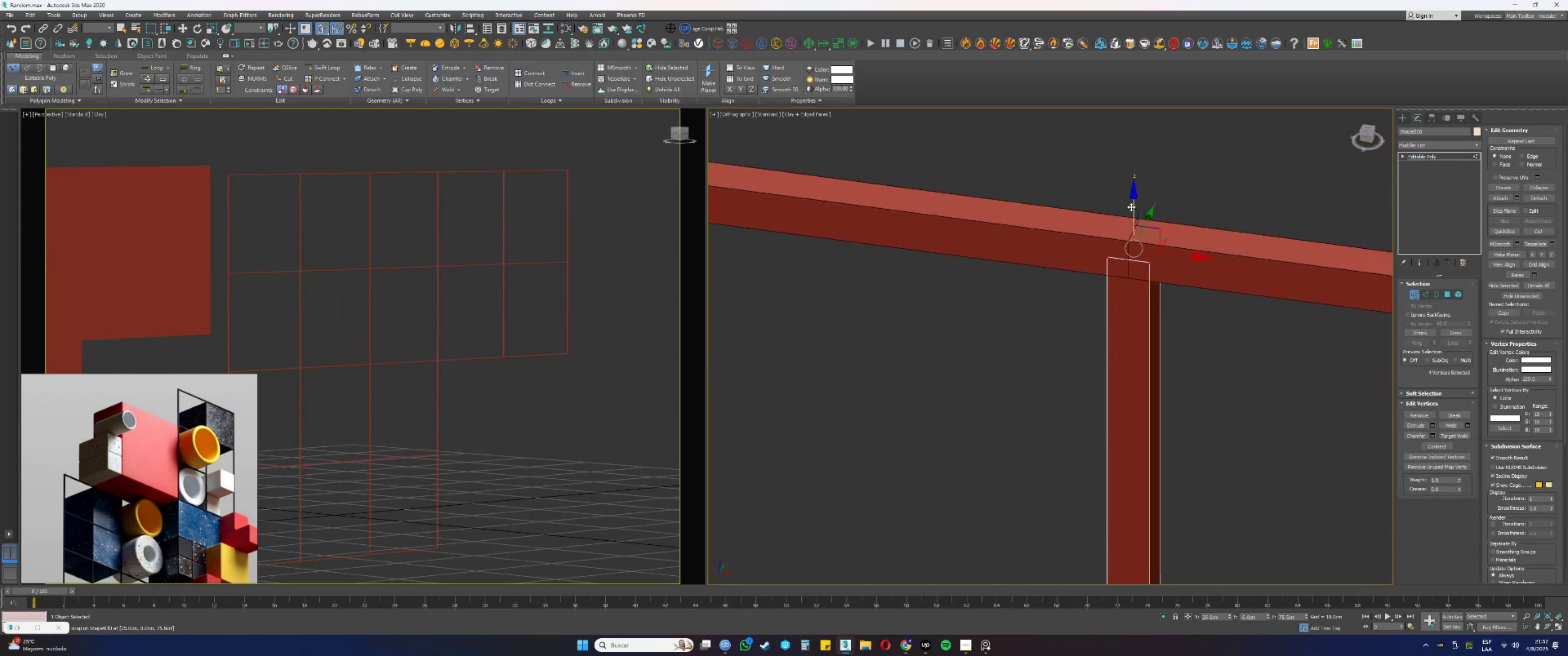 
left_click_drag(start_coordinate=[1131, 205], to_coordinate=[1126, 278])
 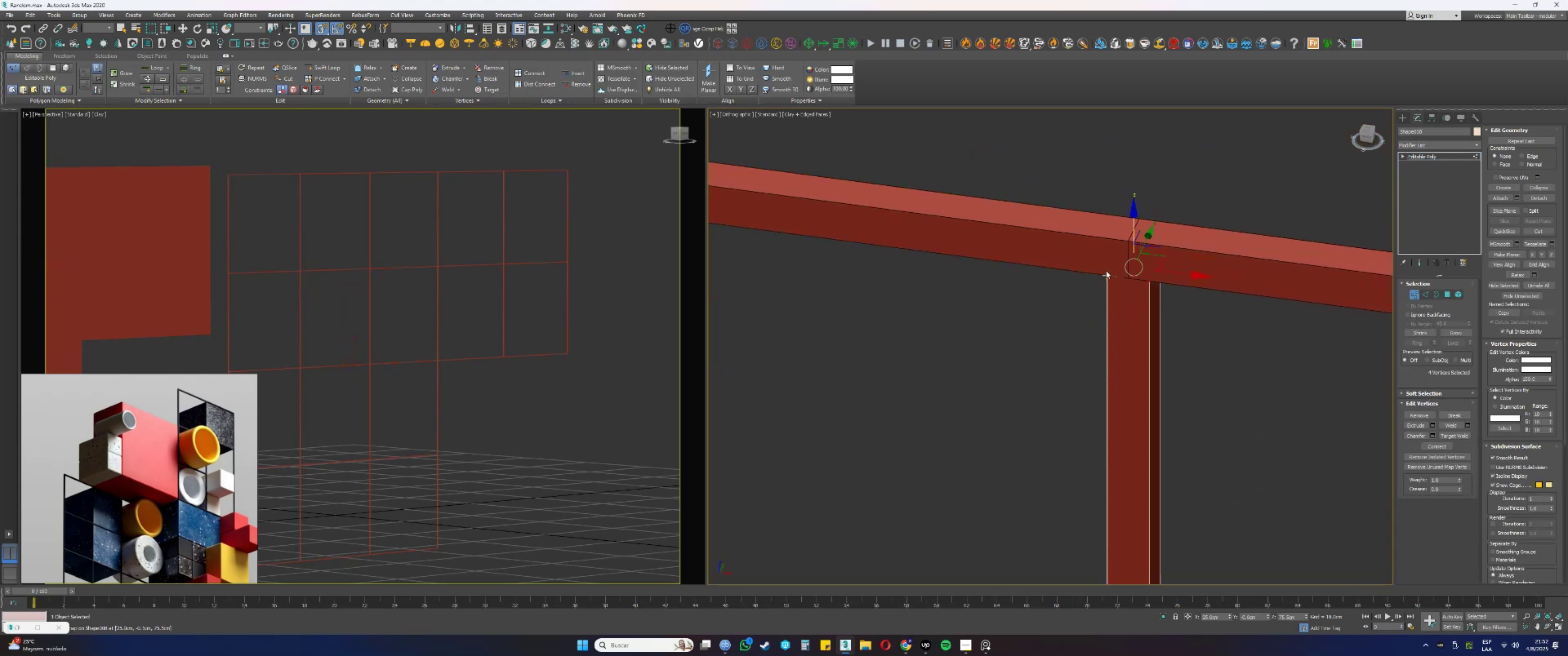 
scroll: coordinate [1070, 481], scroll_direction: down, amount: 16.0
 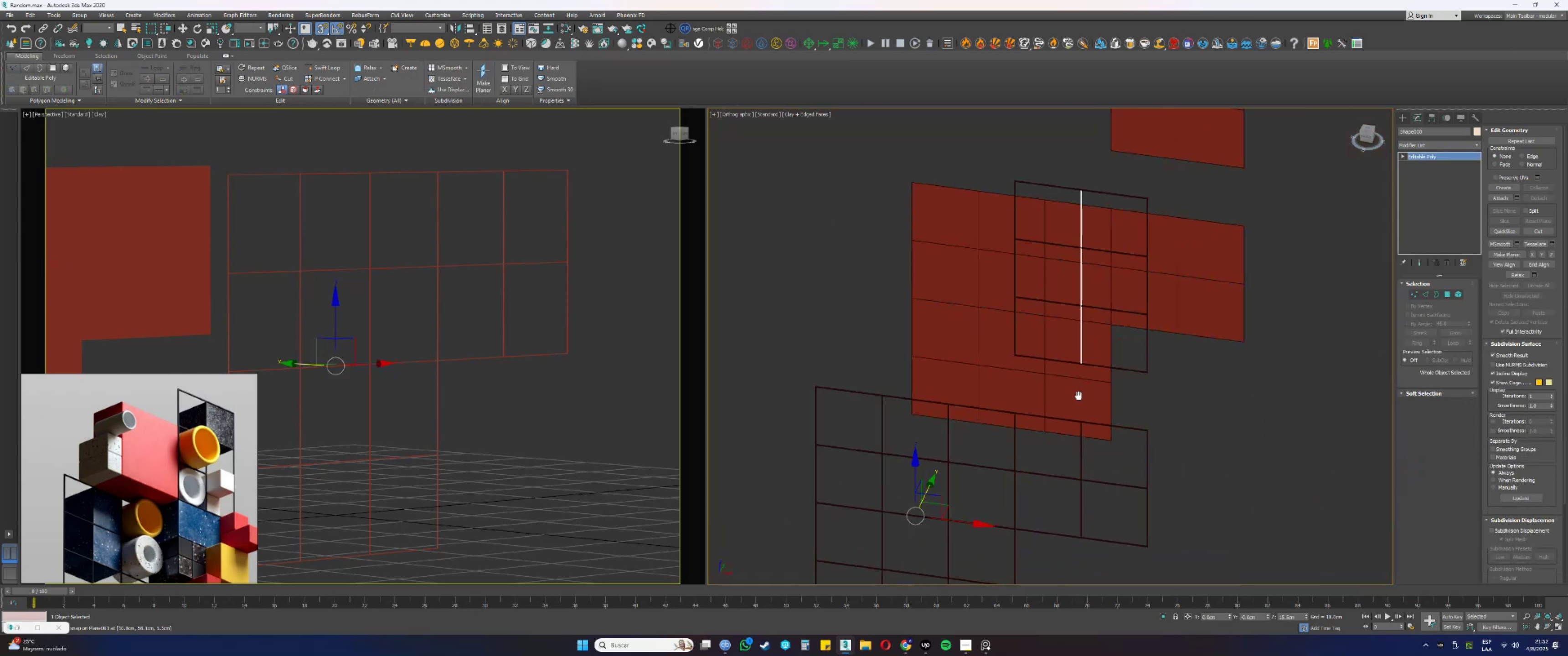 
hold_key(key=AltLeft, duration=0.33)
 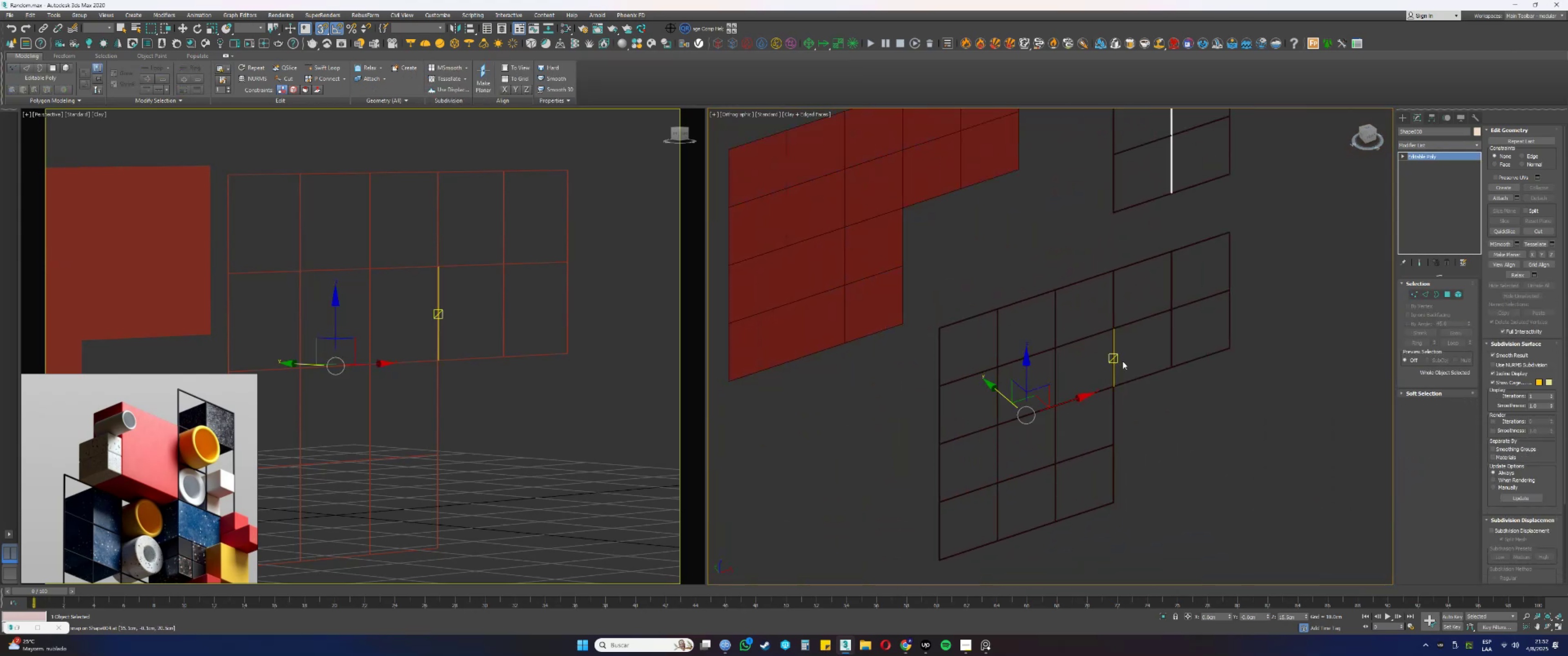 
scroll: coordinate [1123, 361], scroll_direction: down, amount: 2.0
 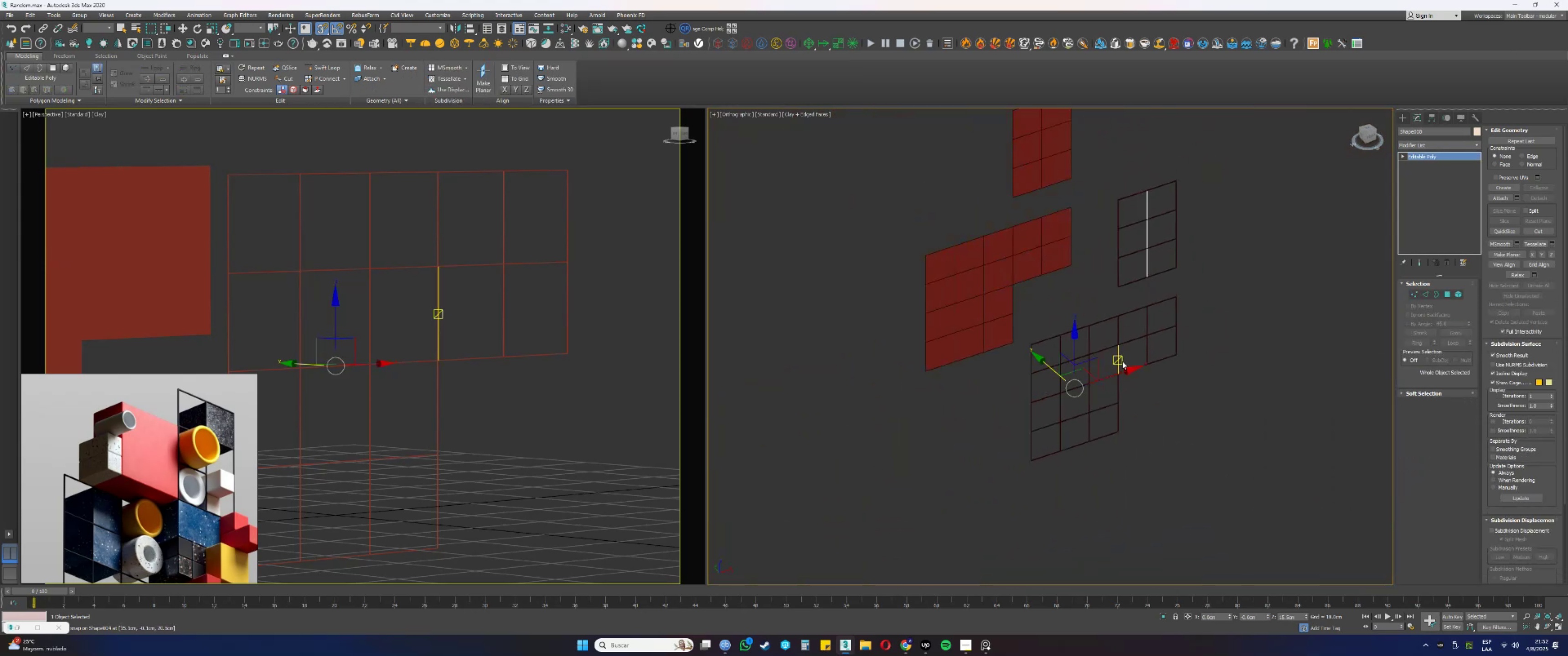 
key(S)
 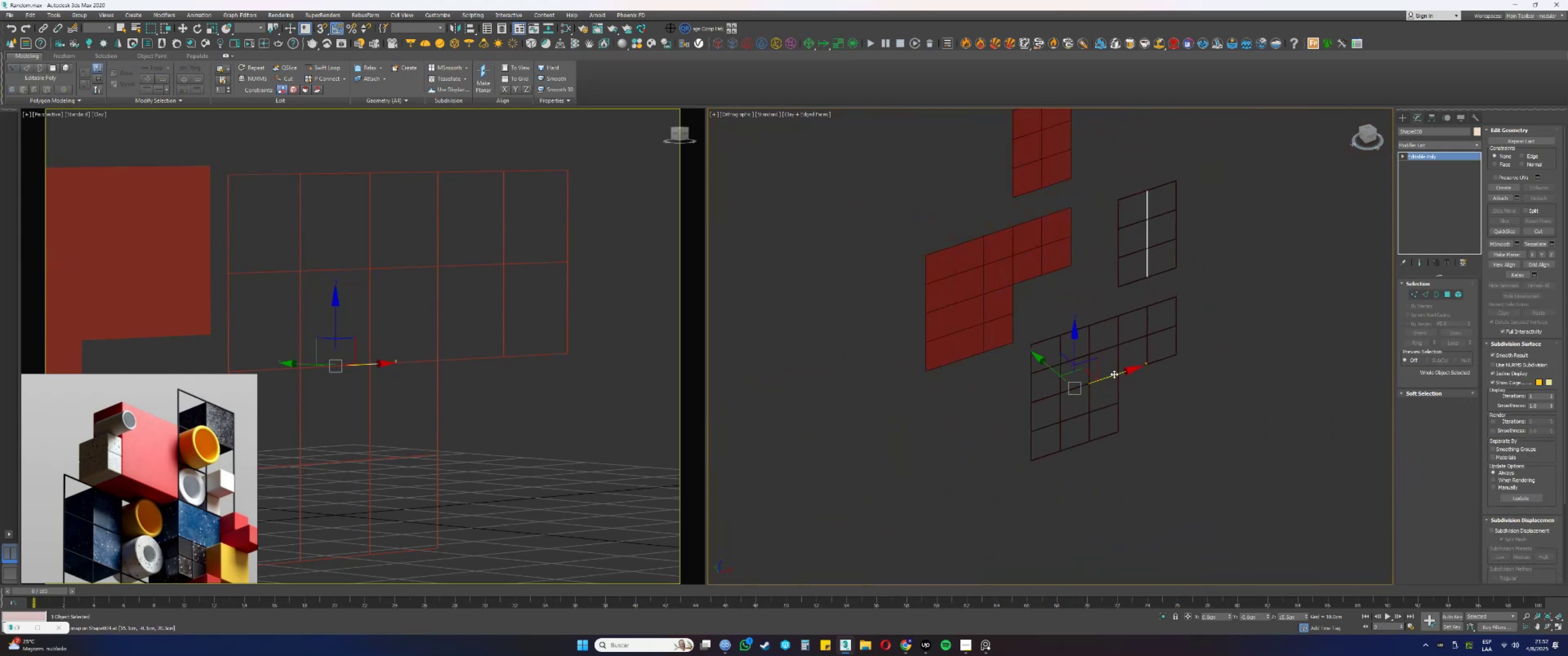 
key(Alt+AltLeft)
 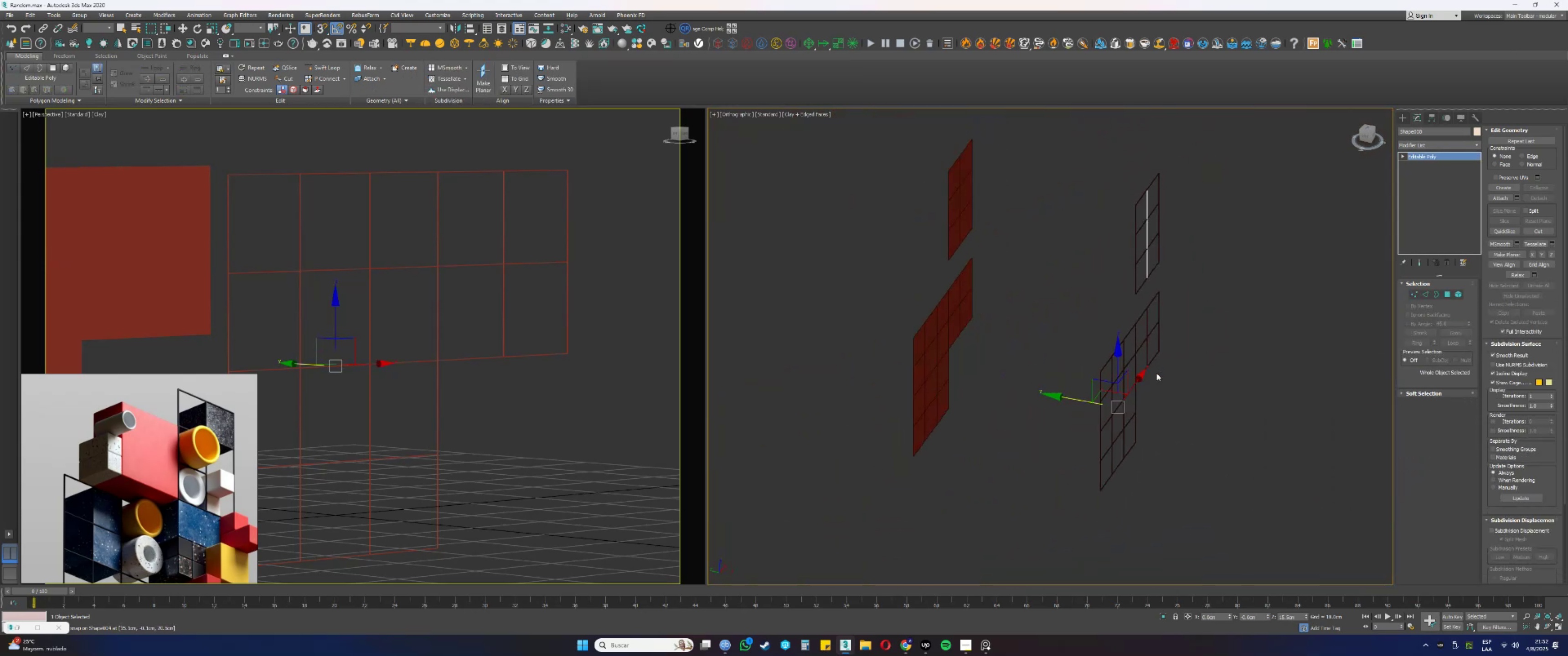 
key(Alt+AltLeft)
 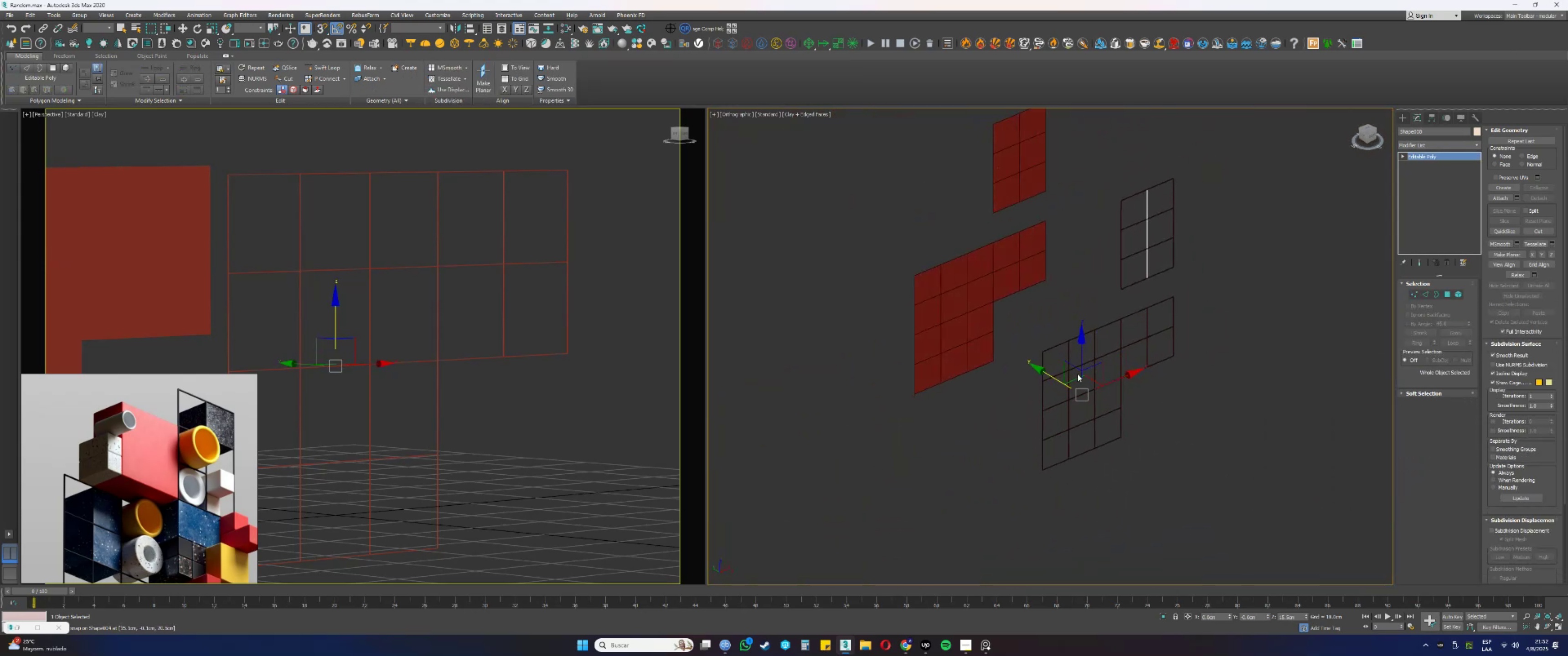 
scroll: coordinate [1032, 352], scroll_direction: up, amount: 5.0
 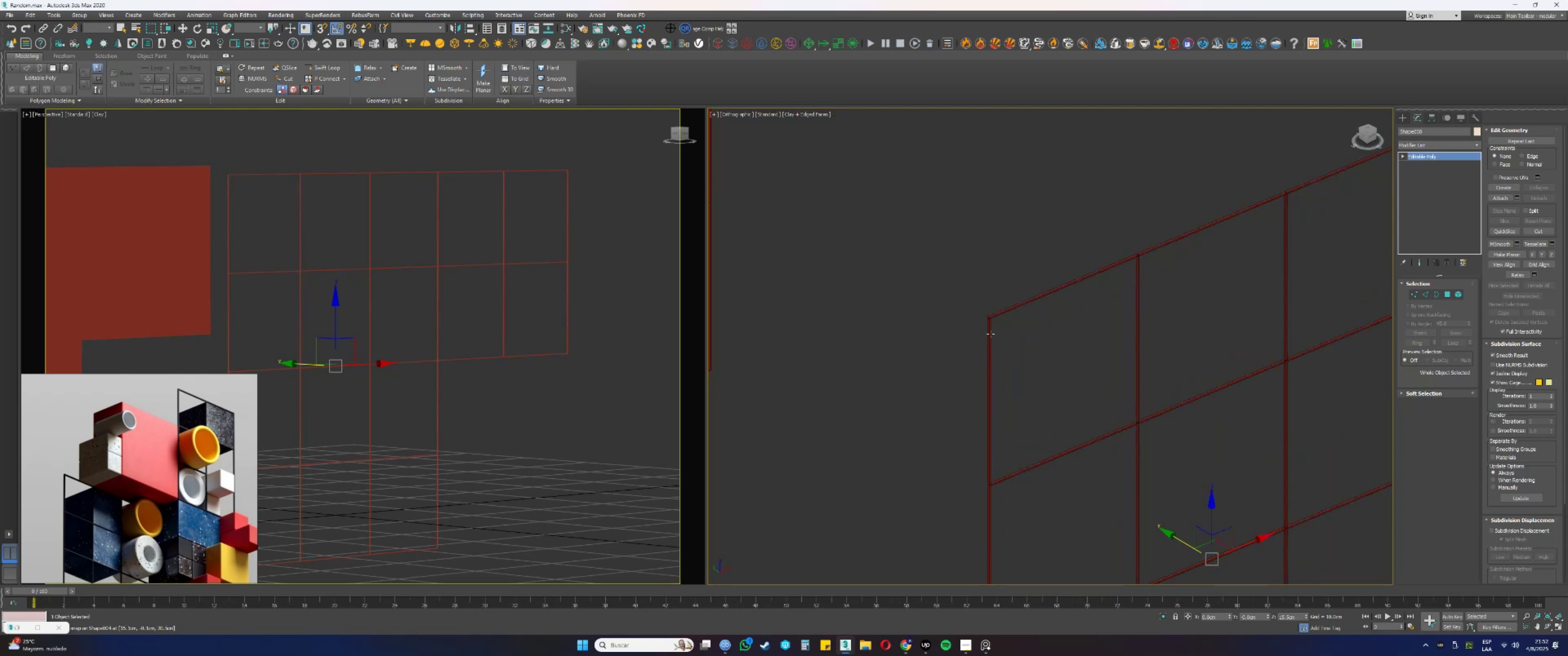 
key(Alt+AltLeft)
 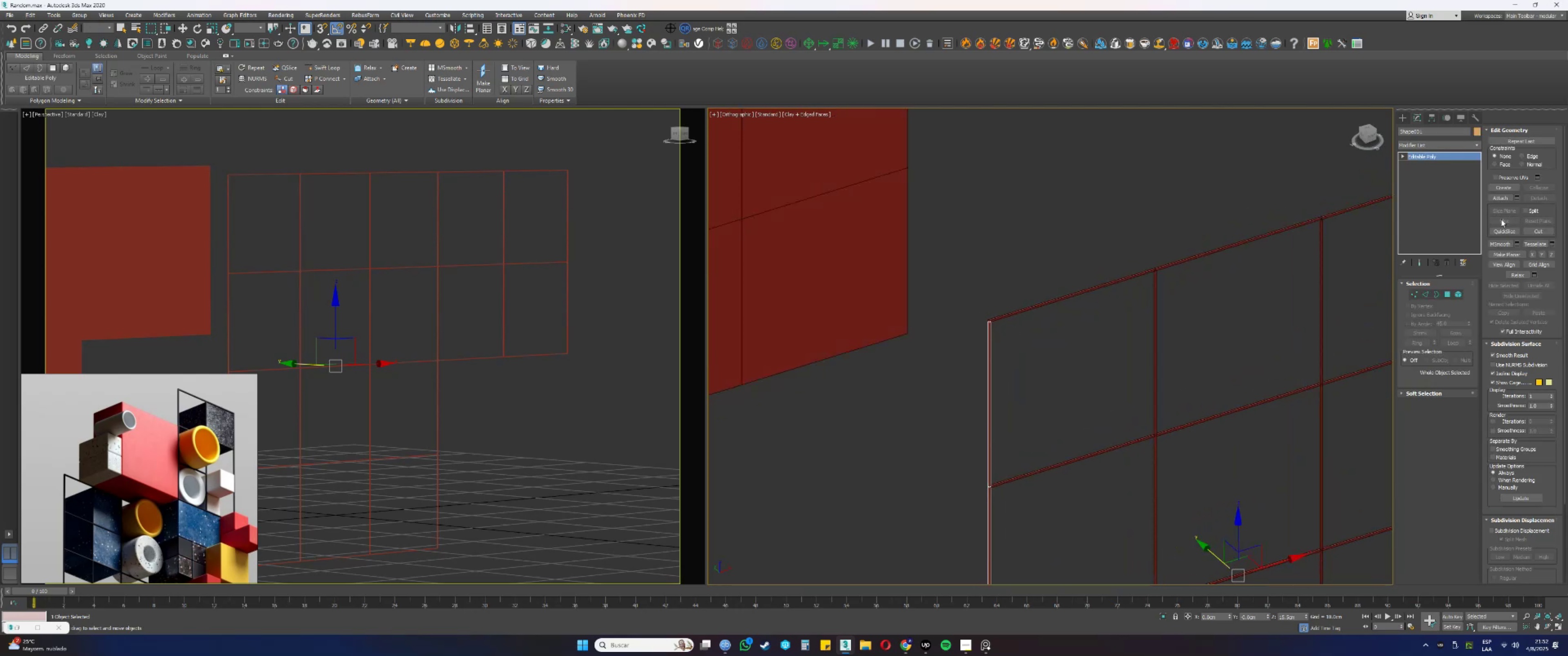 
left_click([1500, 195])
 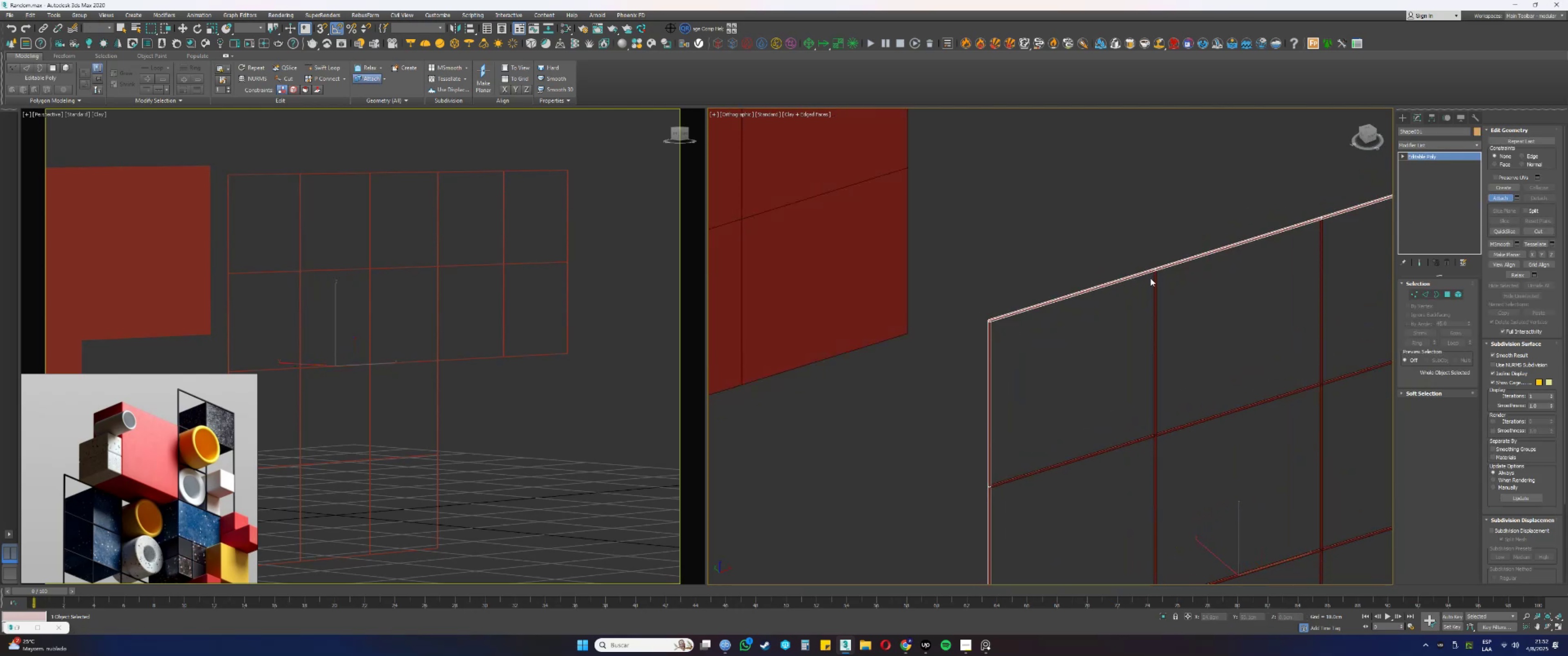 
left_click([1154, 281])
 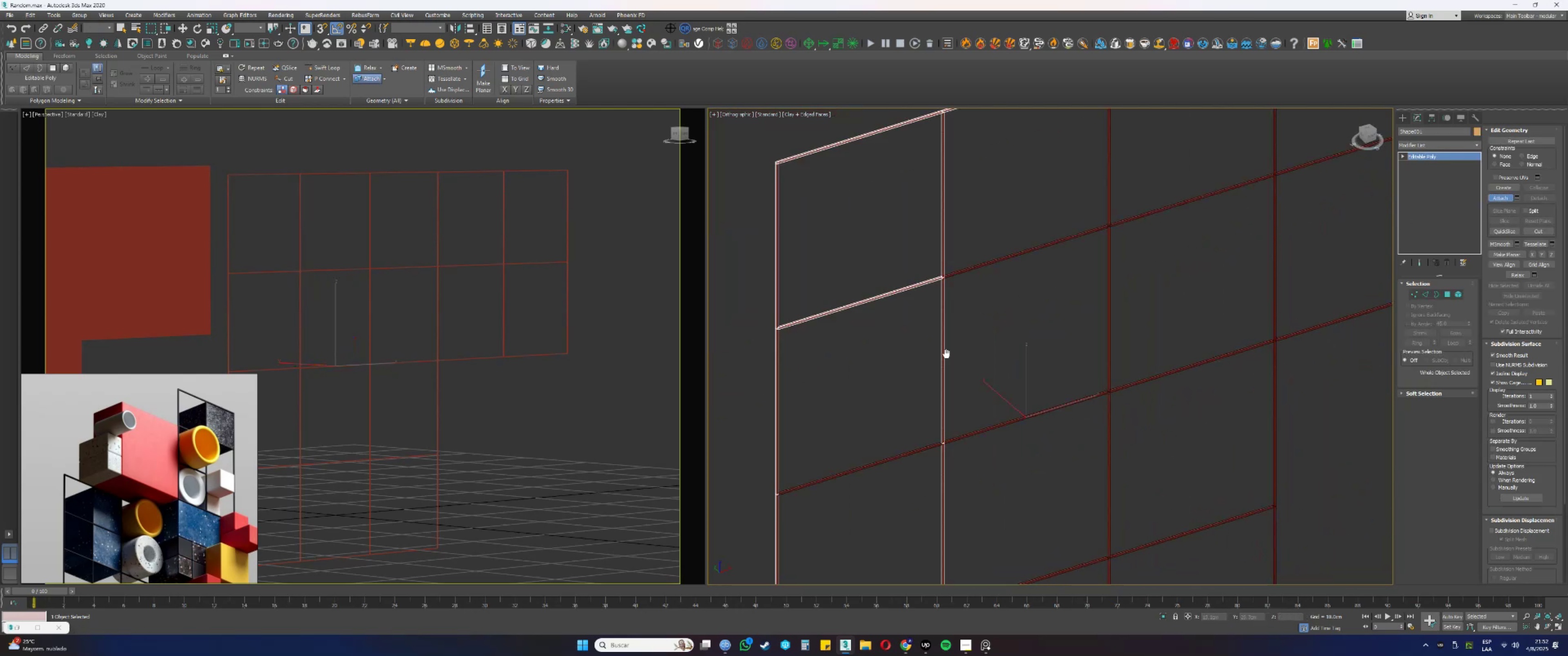 
left_click([970, 265])
 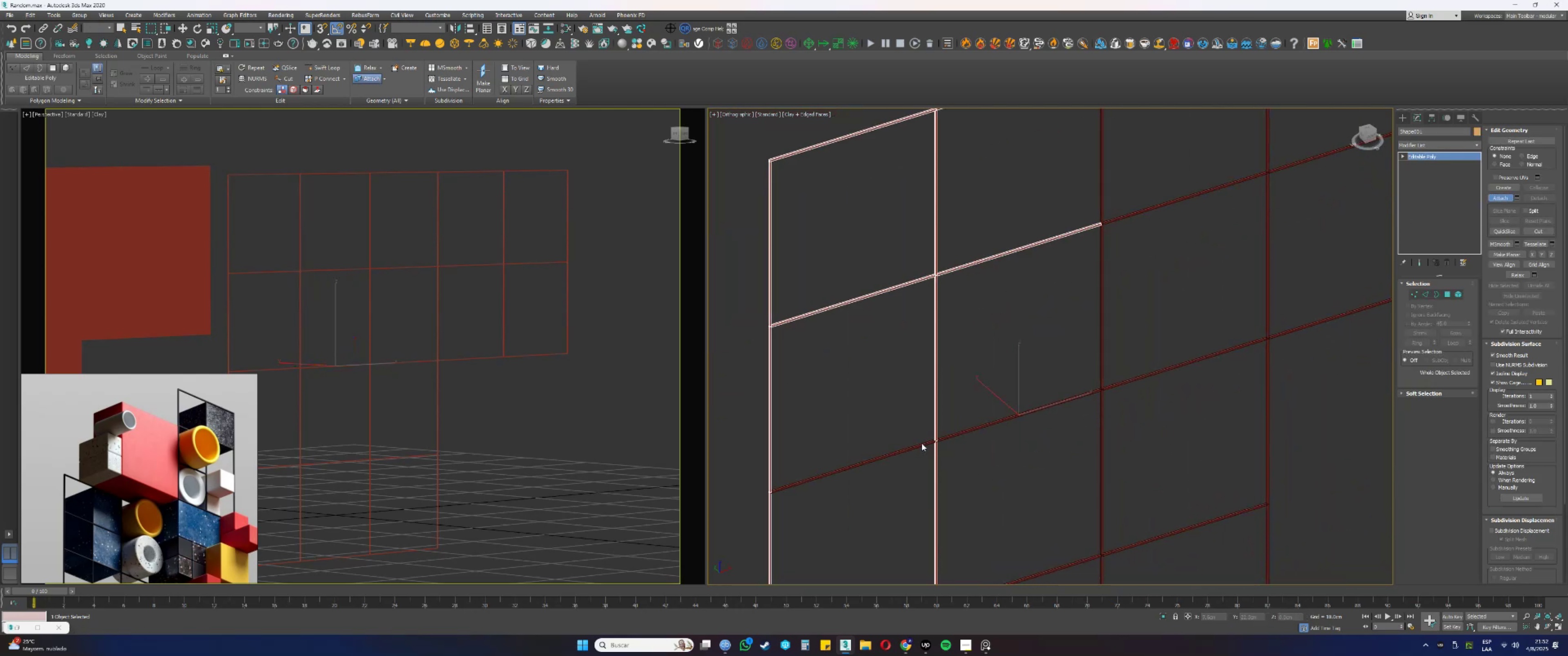 
double_click([925, 444])
 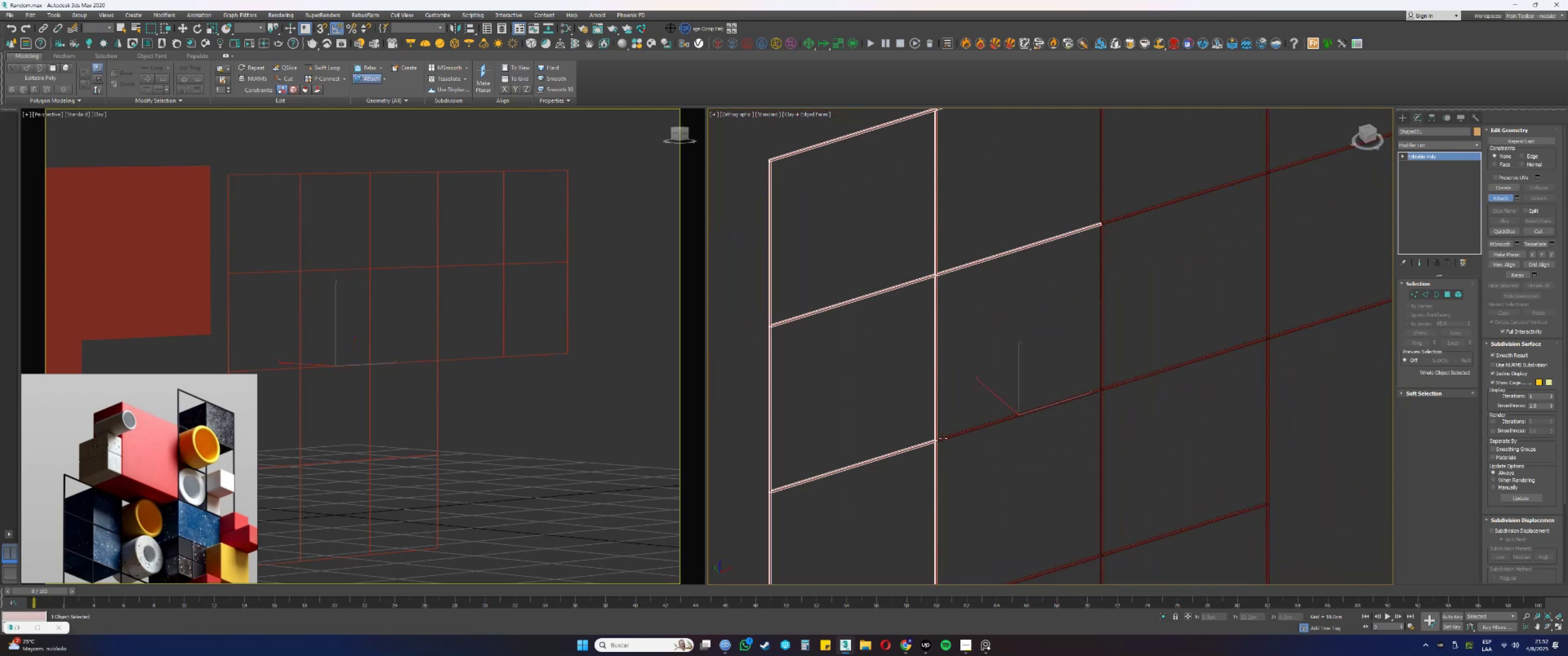 
triple_click([944, 438])
 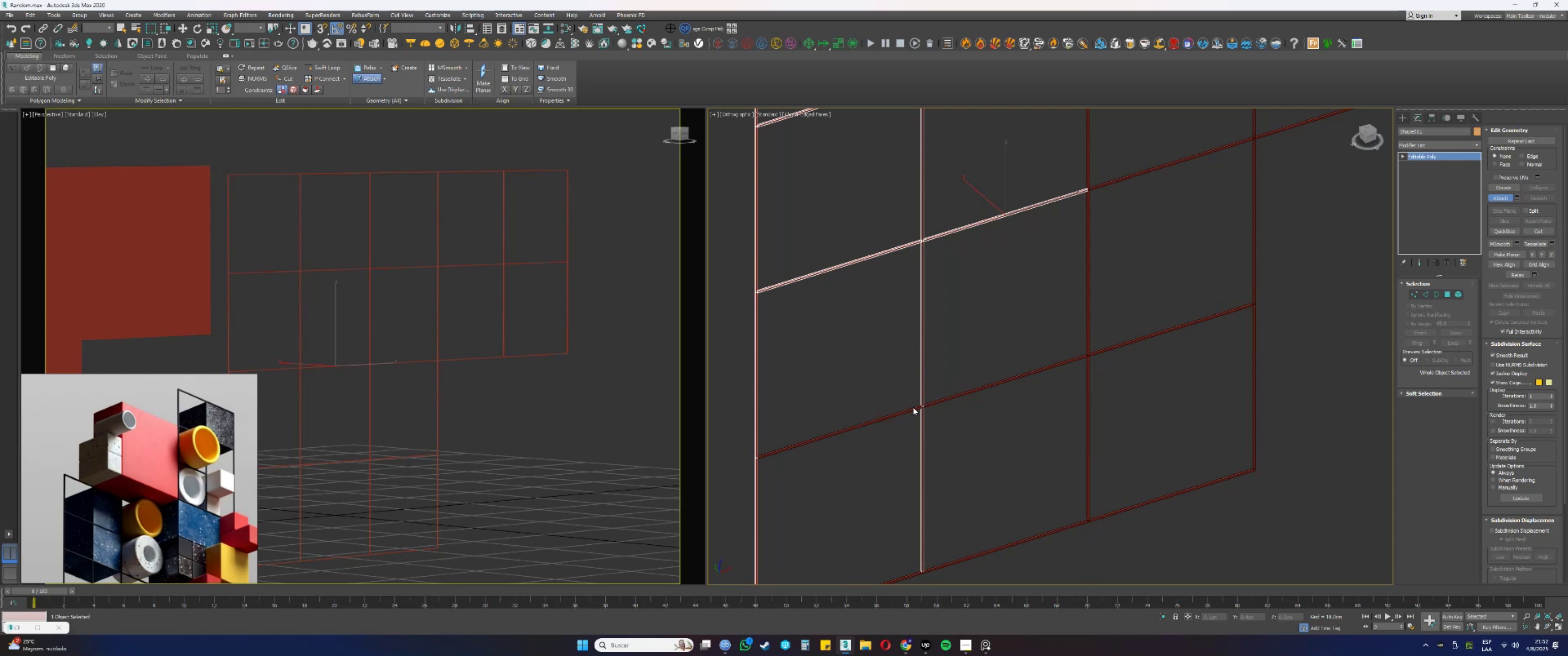 
double_click([918, 407])
 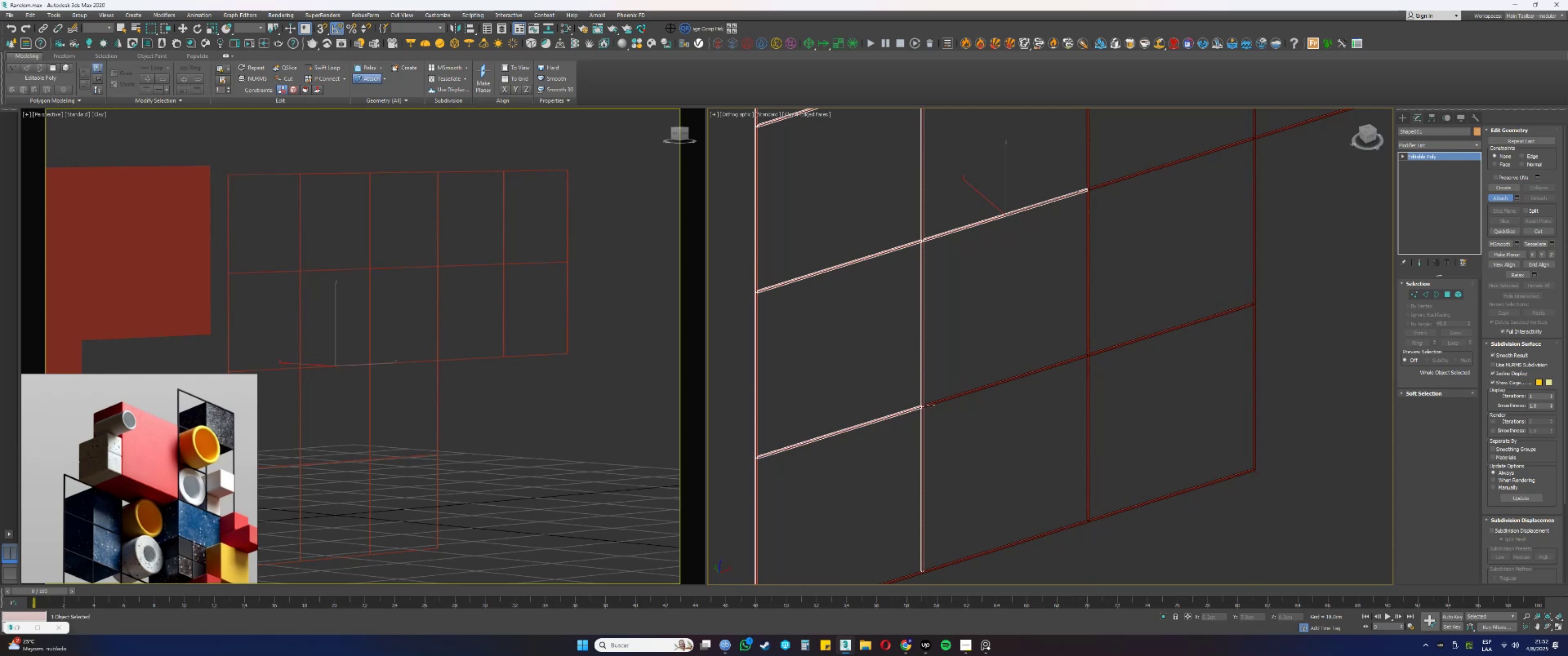 
triple_click([931, 405])
 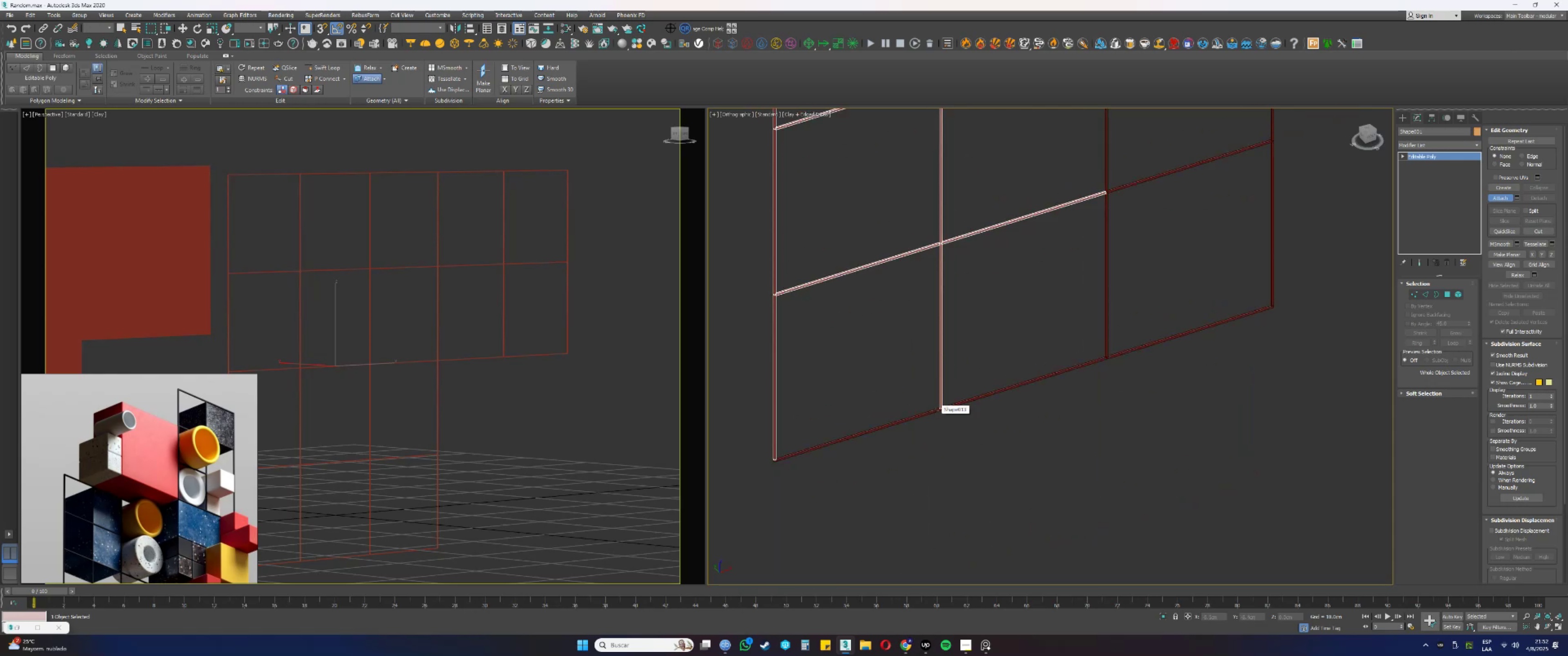 
key(Control+Z)
 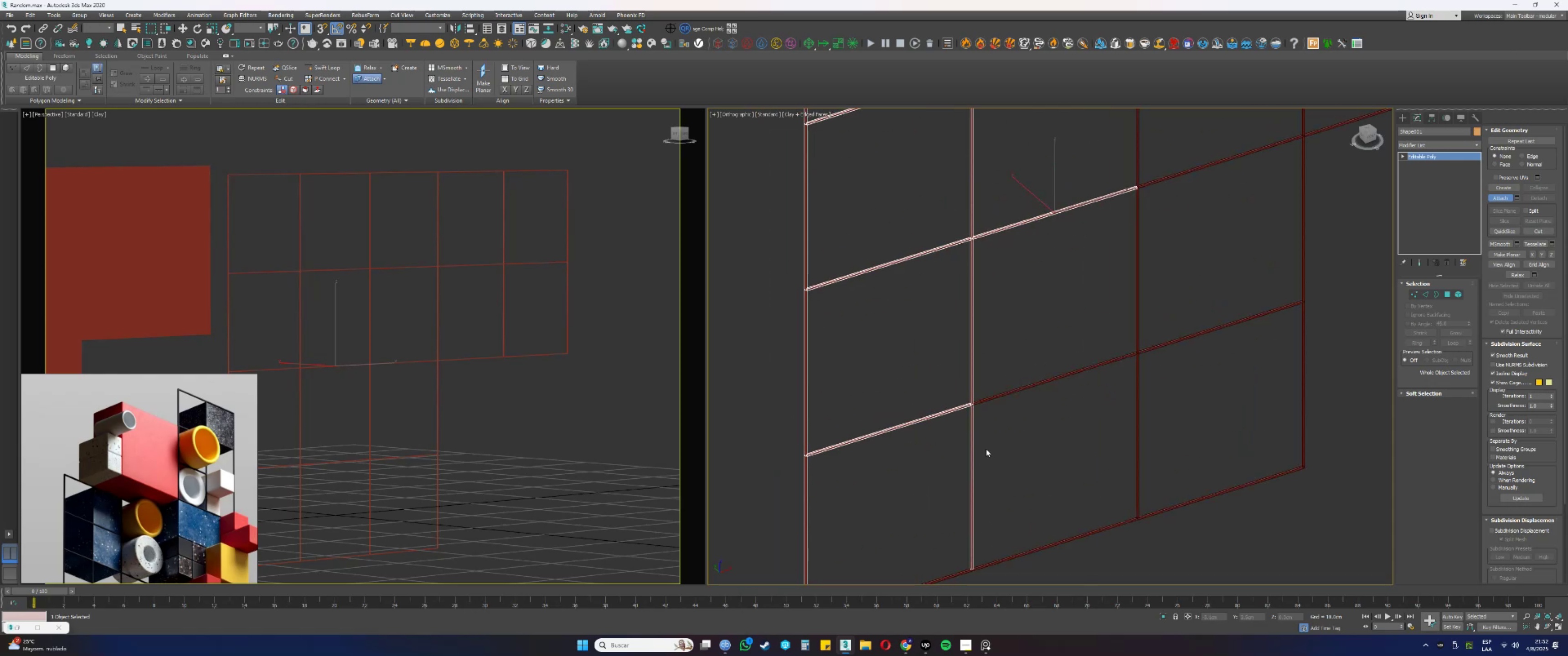 
key(Control+Z)
 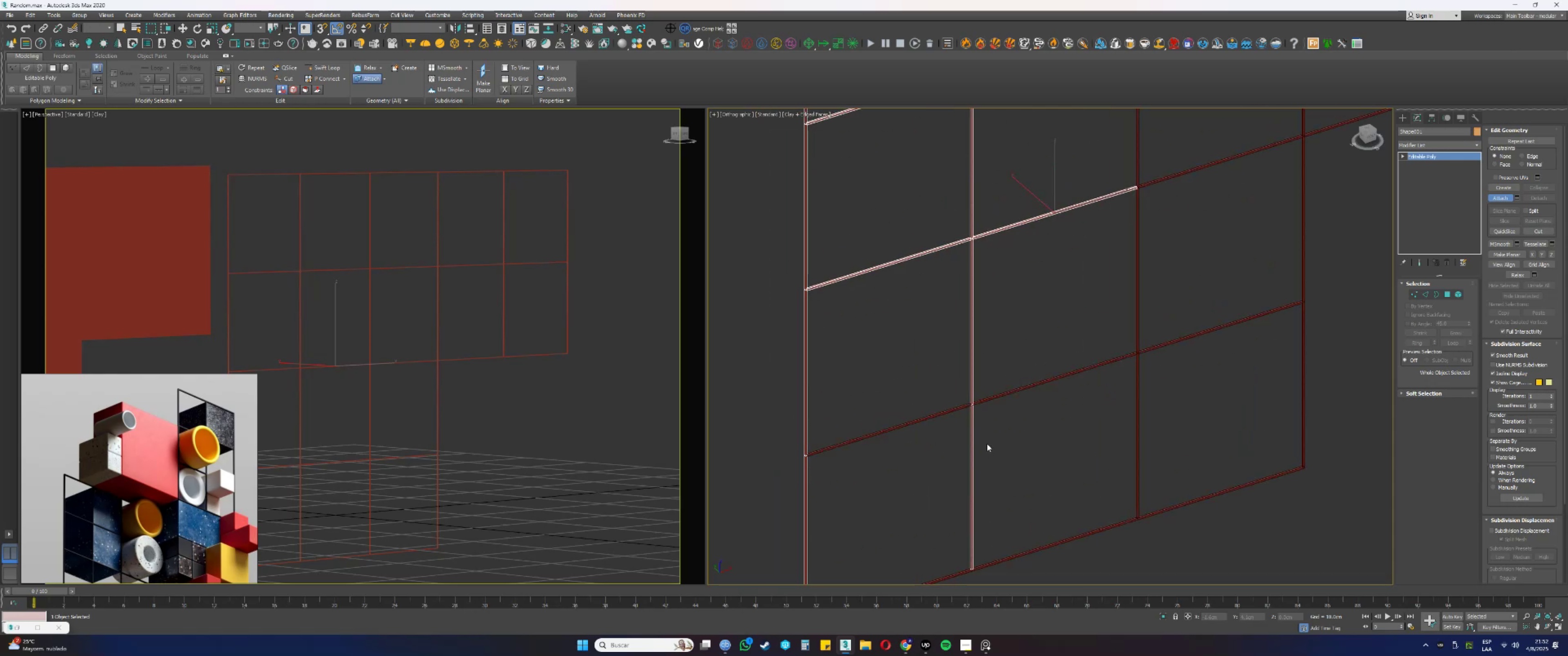 
key(Control+Z)
 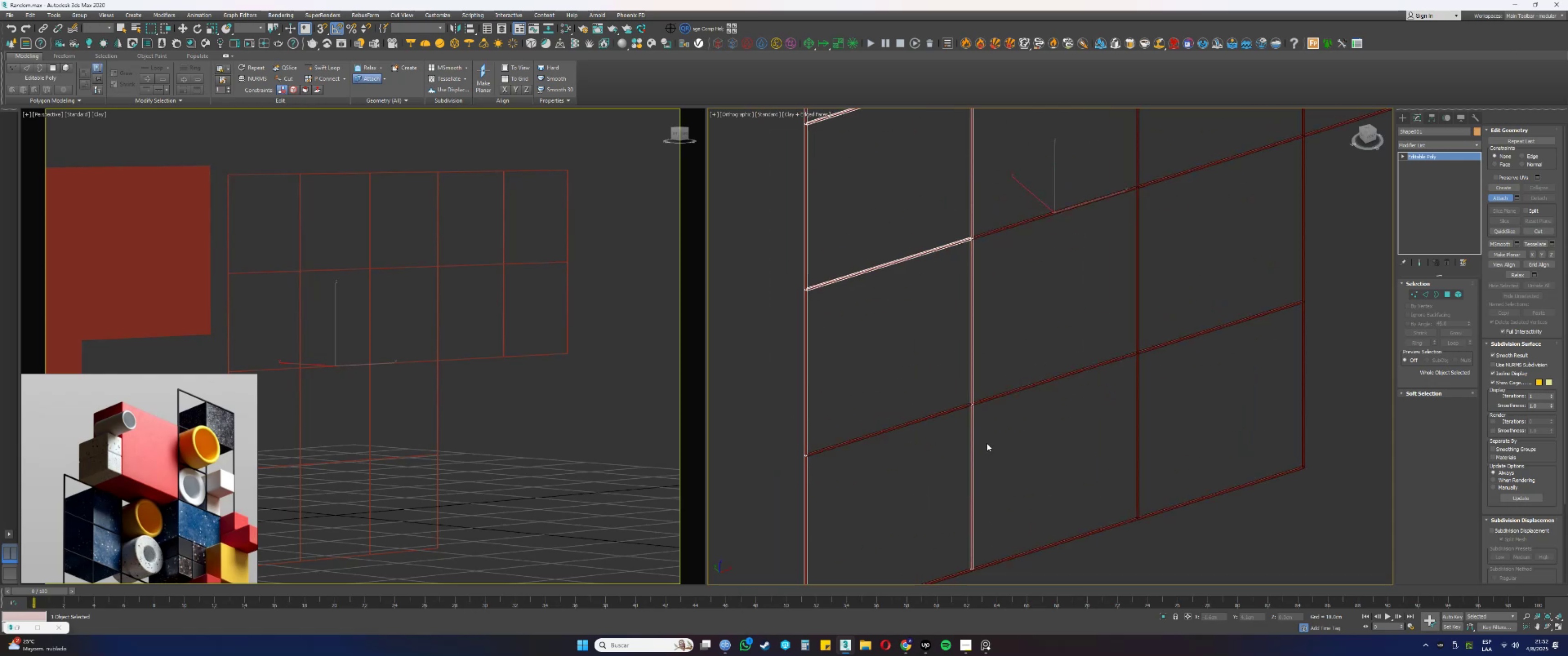 
key(Control+Z)
 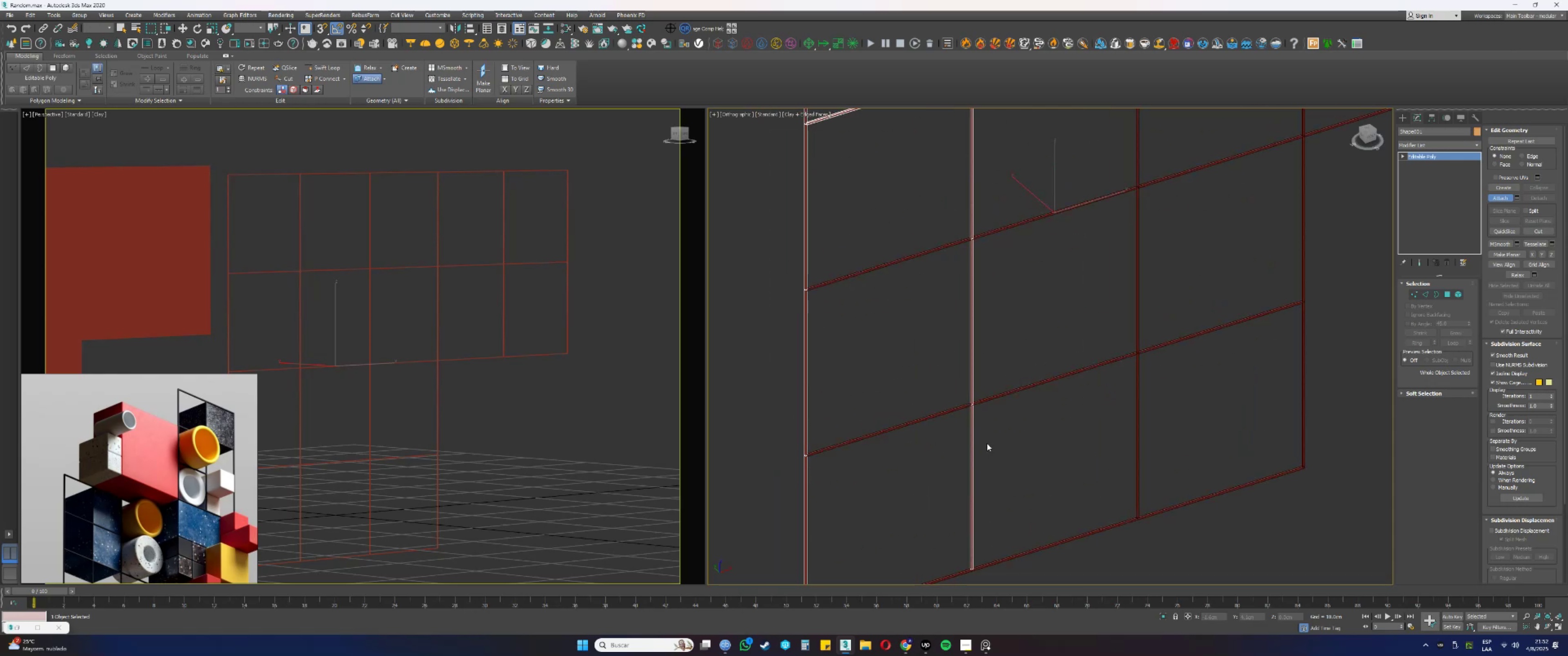 
scroll: coordinate [987, 443], scroll_direction: down, amount: 2.0
 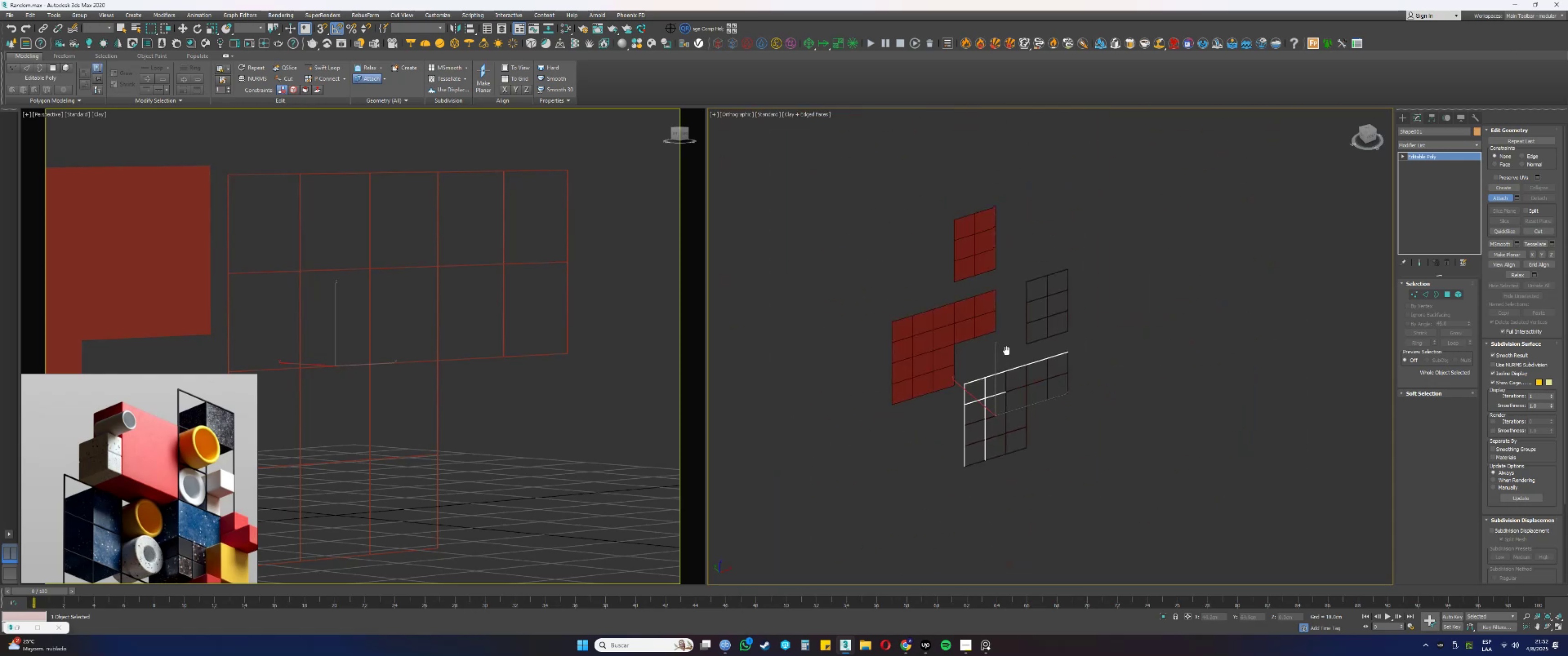 
key(Control+ControlLeft)
 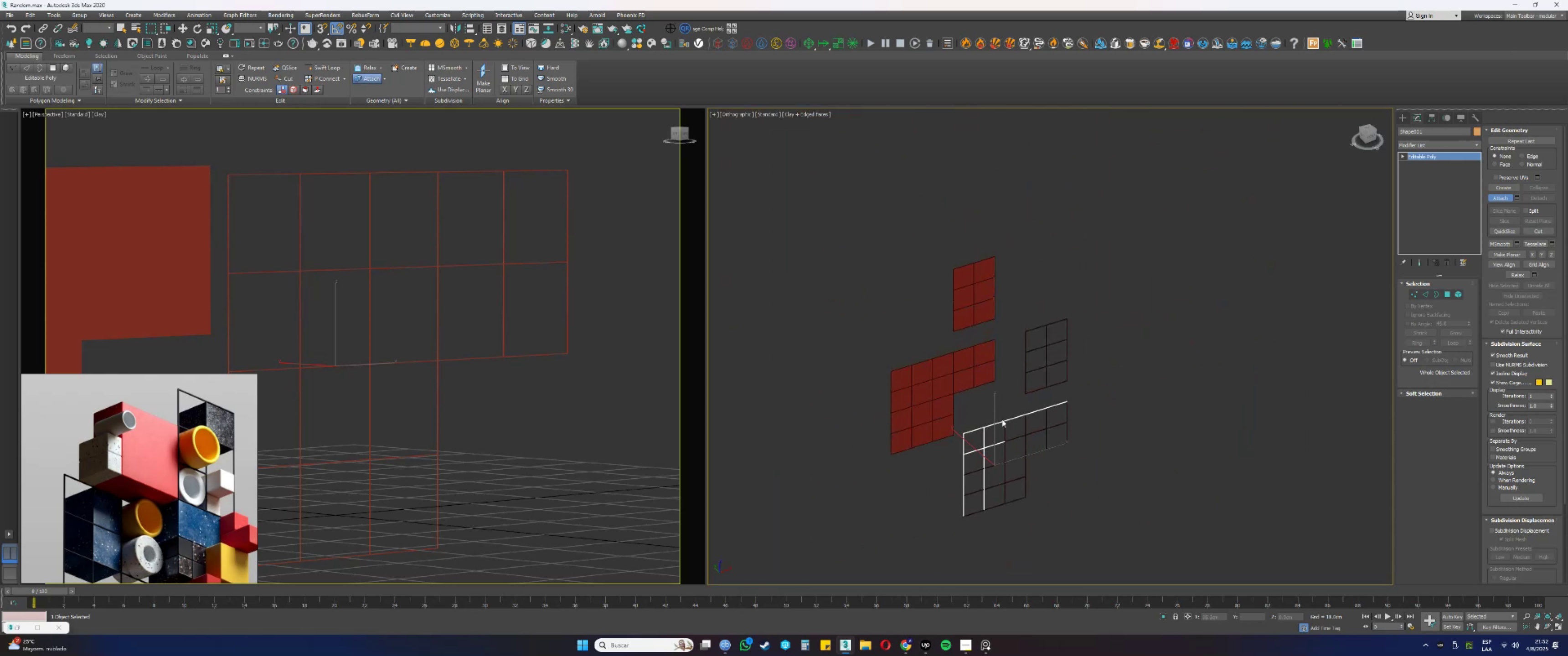 
key(Control+Z)
 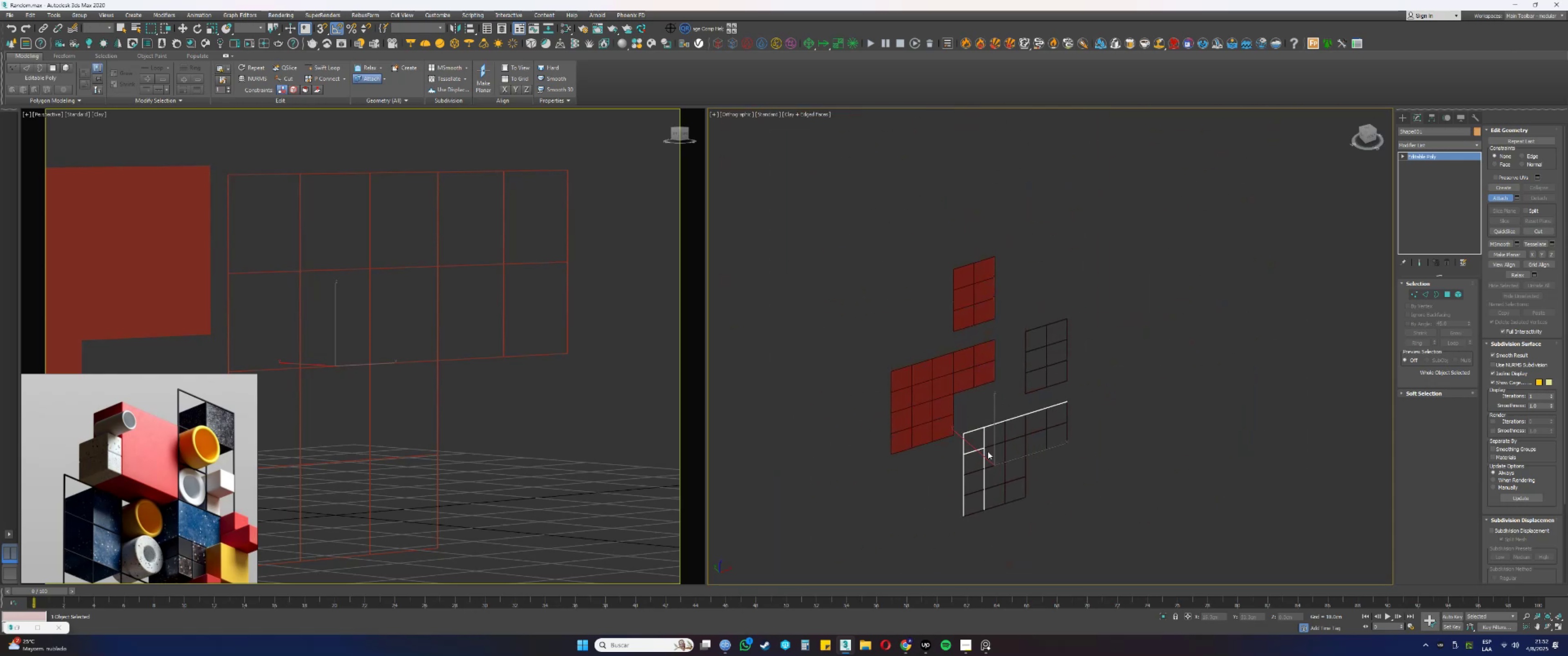 
key(Control+ControlLeft)
 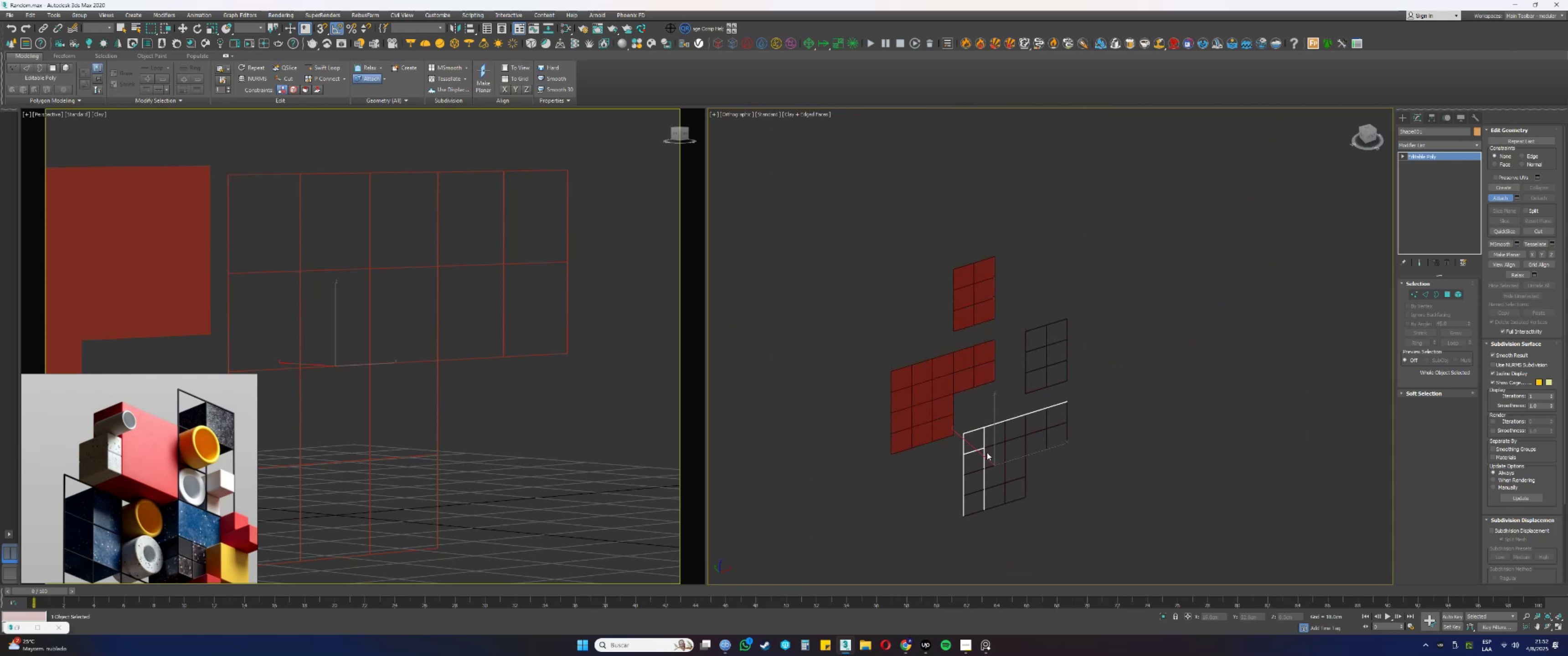 
scroll: coordinate [986, 453], scroll_direction: up, amount: 2.0
 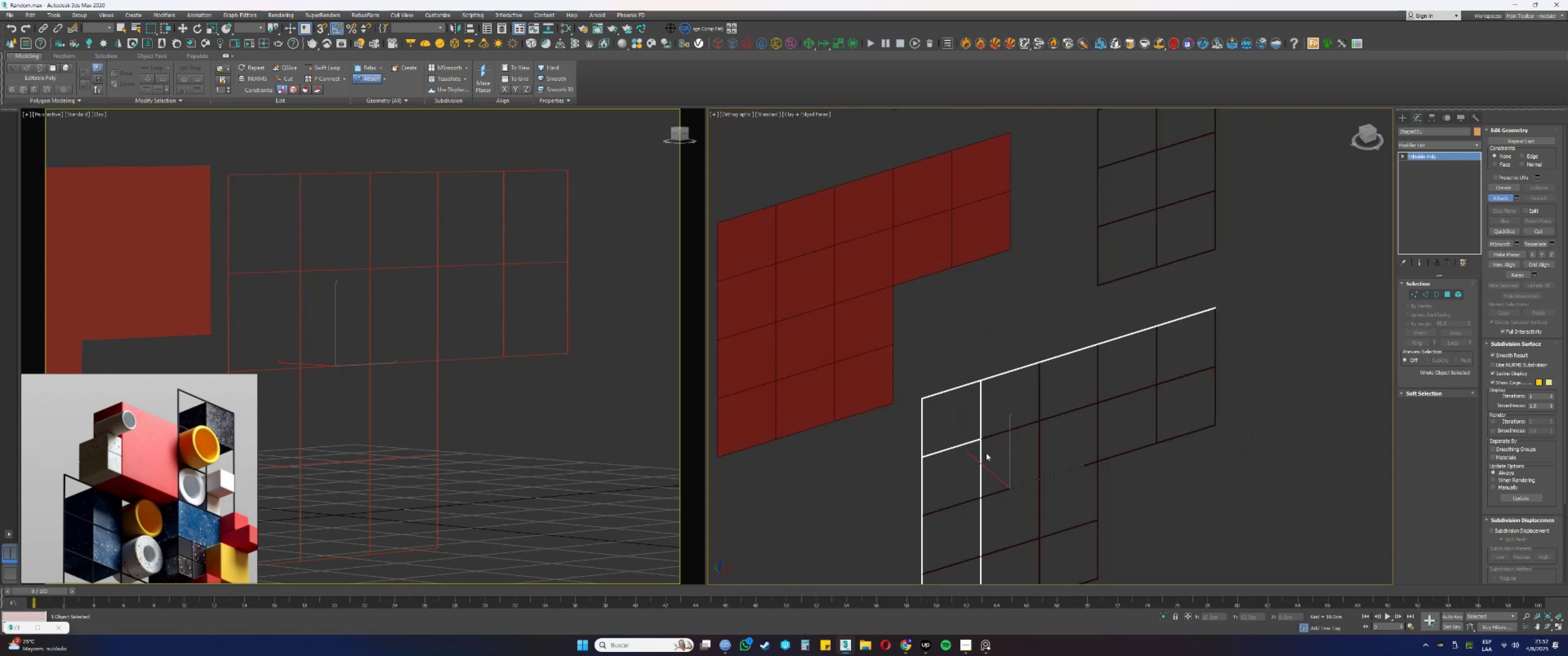 
key(Control+Z)
 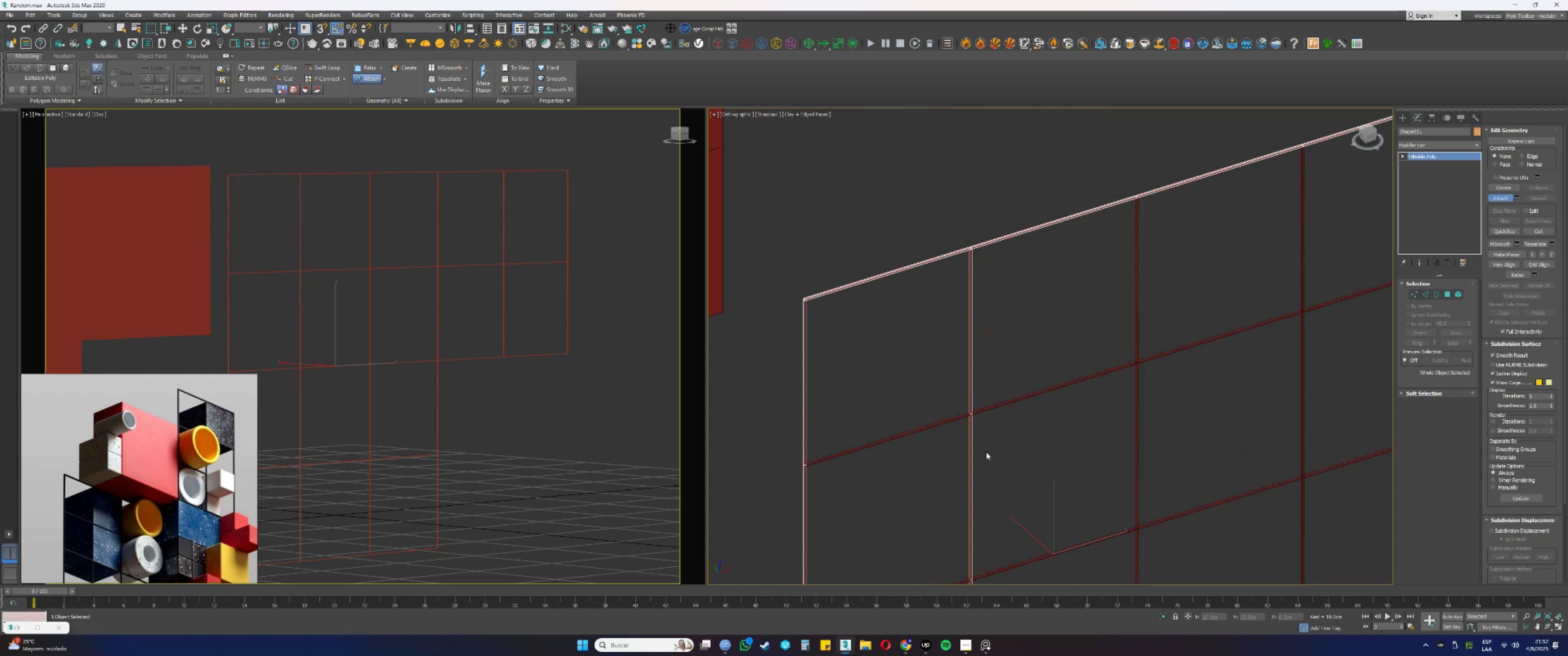 
key(Control+Z)
 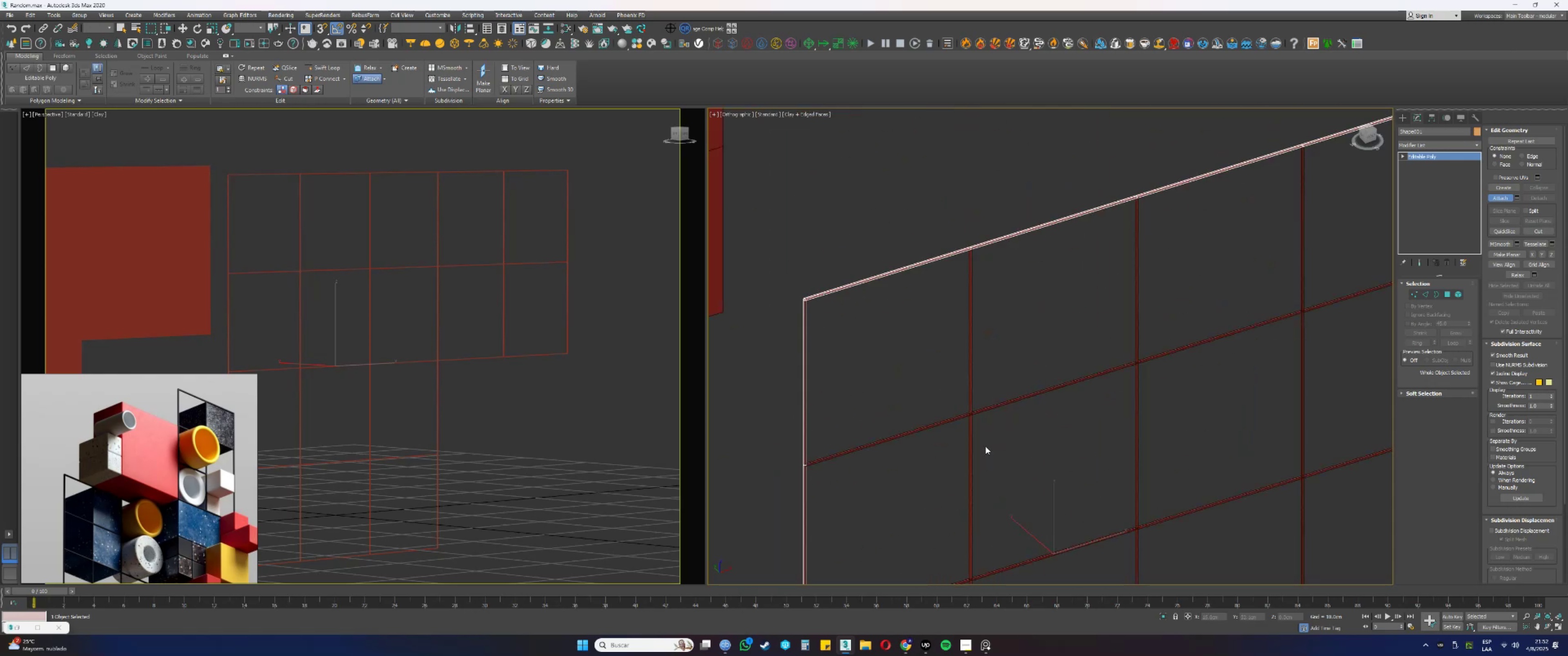 
key(Control+Z)
 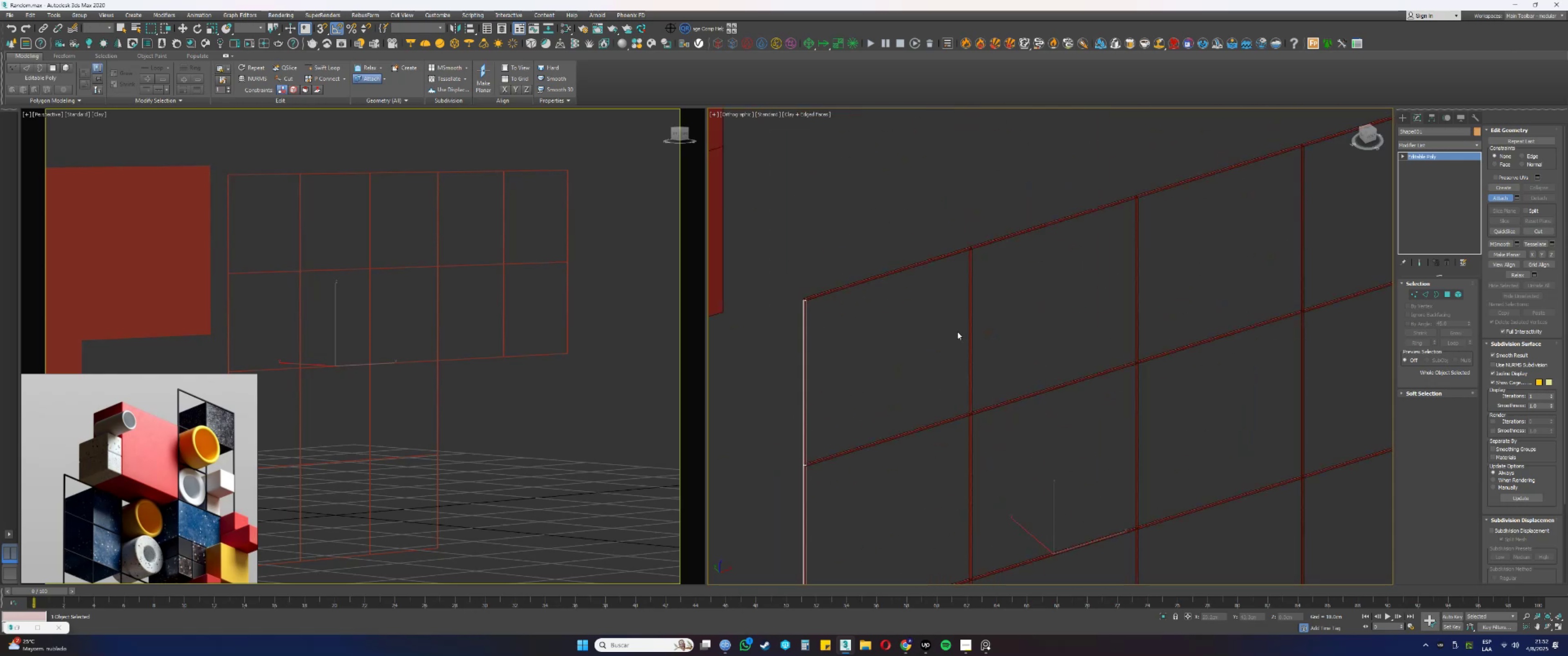 
right_click([960, 325])
 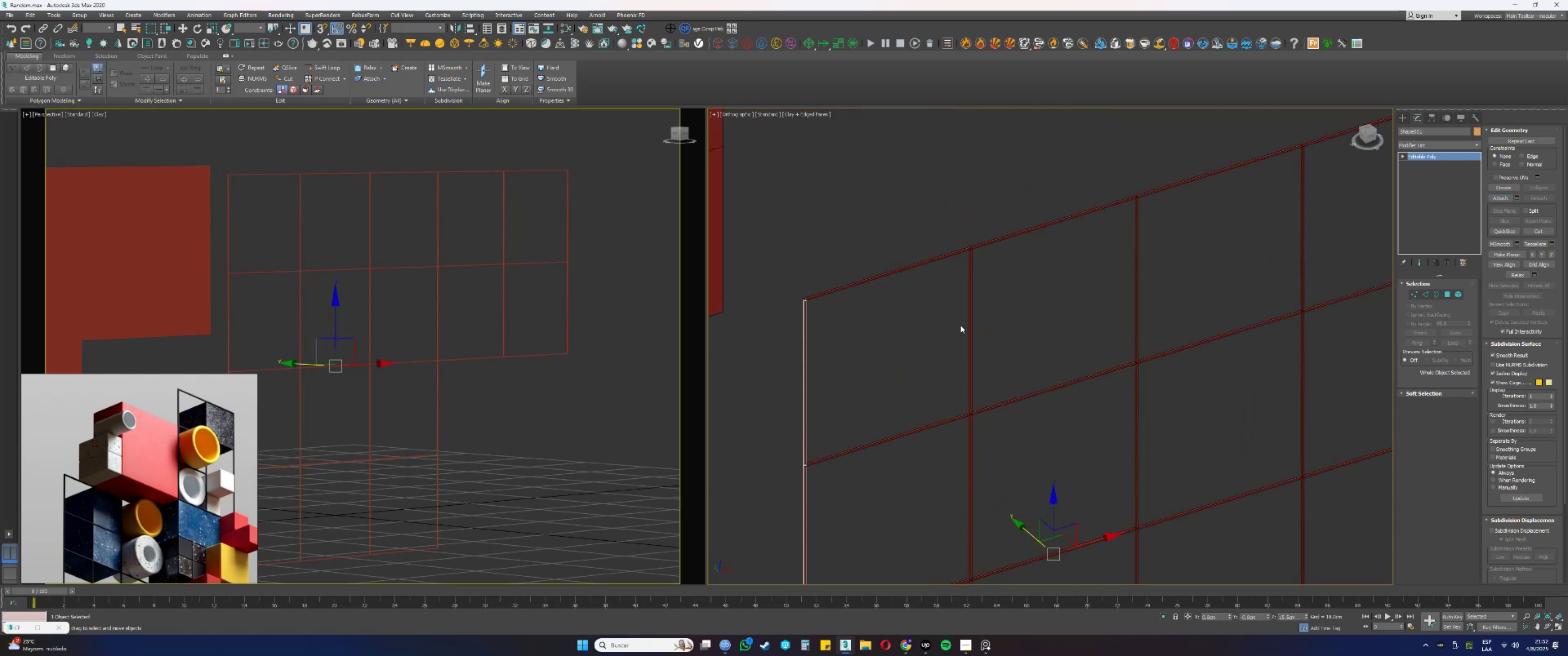 
scroll: coordinate [960, 325], scroll_direction: down, amount: 3.0
 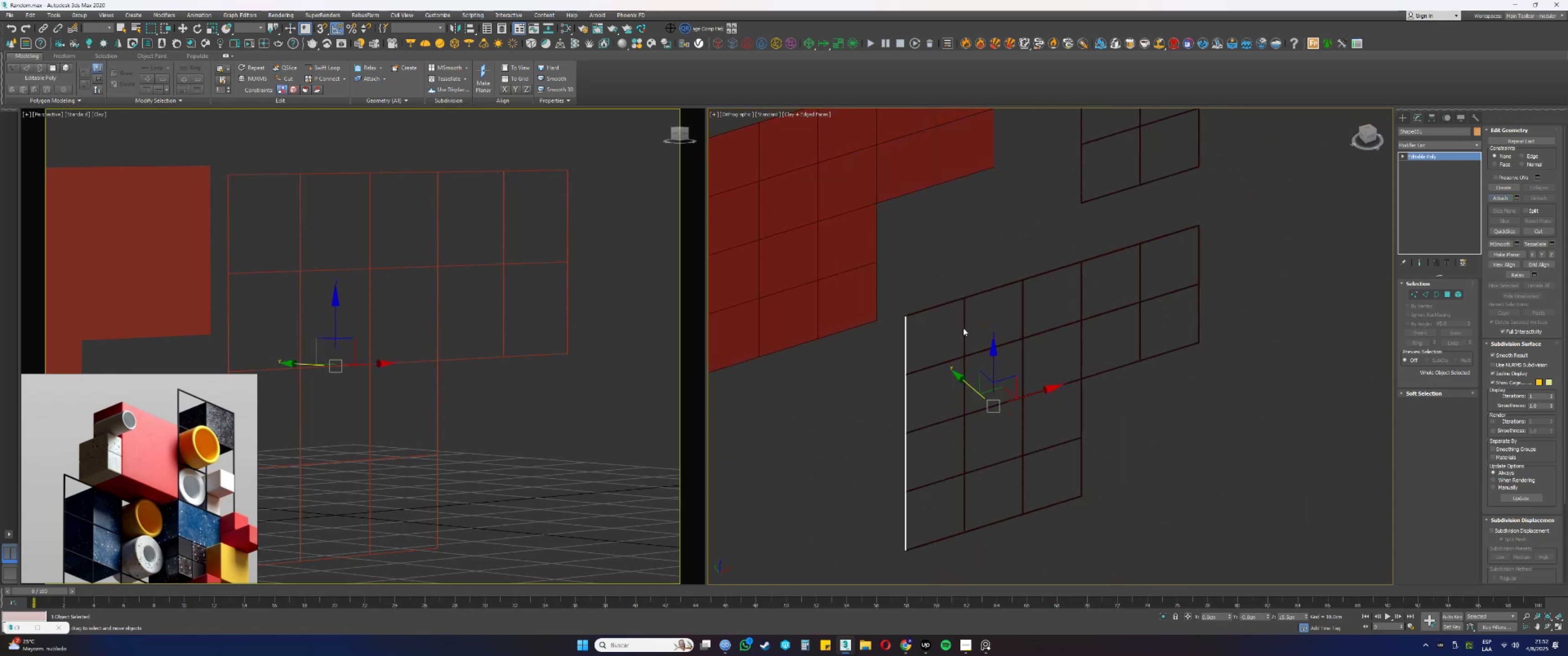 
key(Alt+AltLeft)
 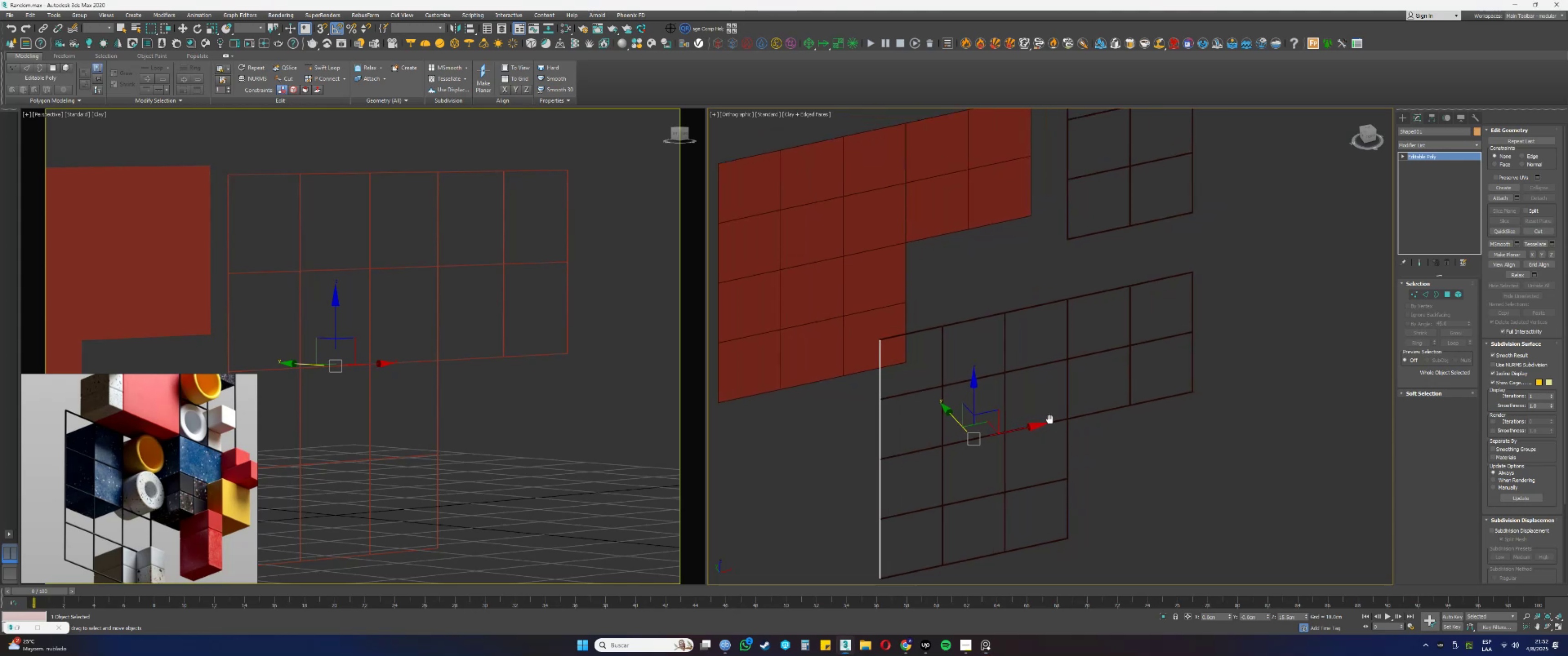 
wait(19.64)
 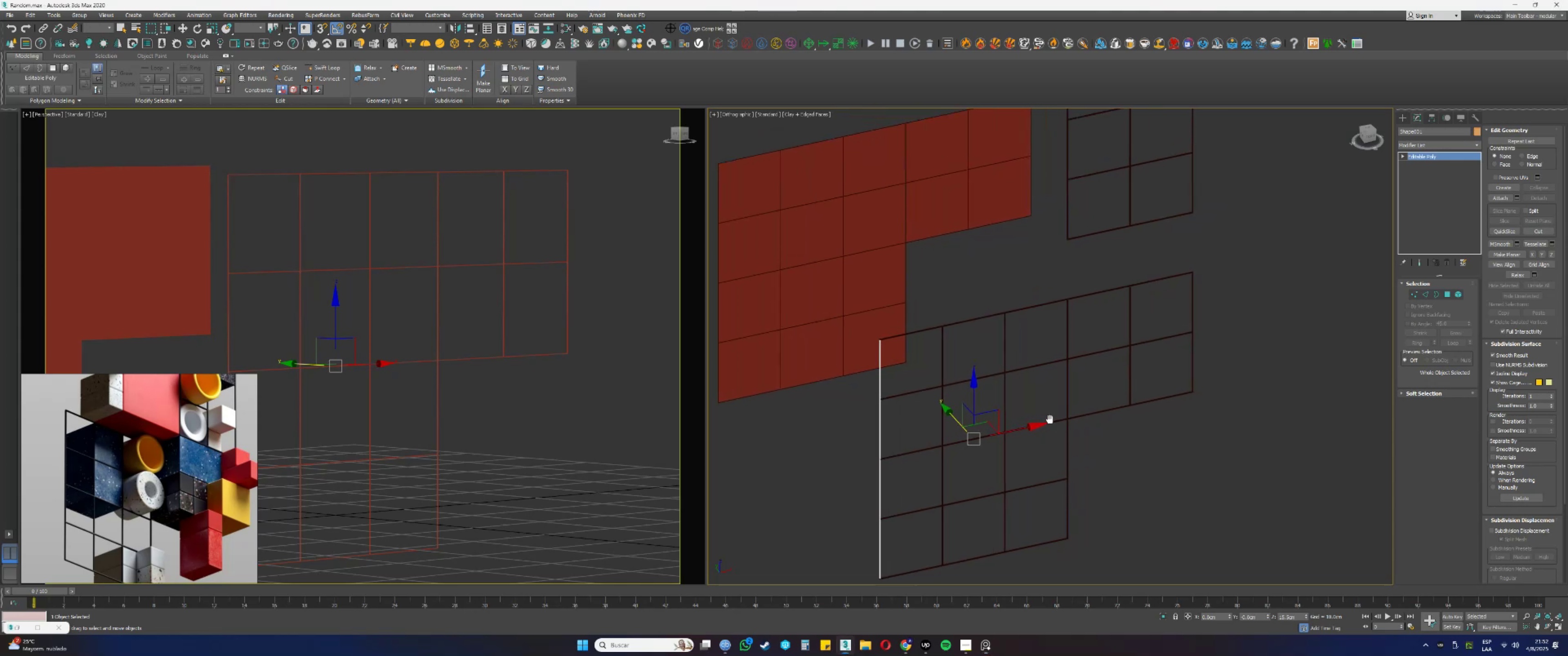 
hold_key(key=AltLeft, duration=0.38)
 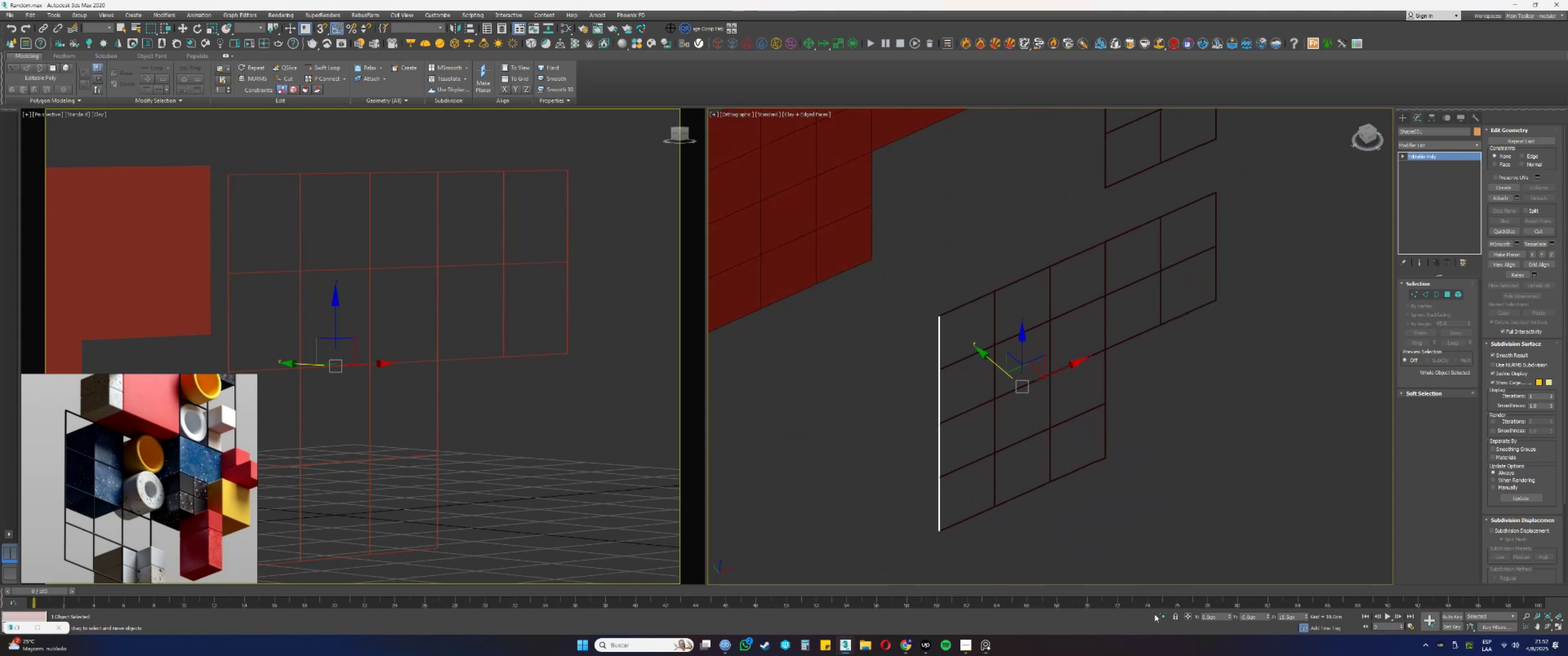 
left_click([1163, 614])
 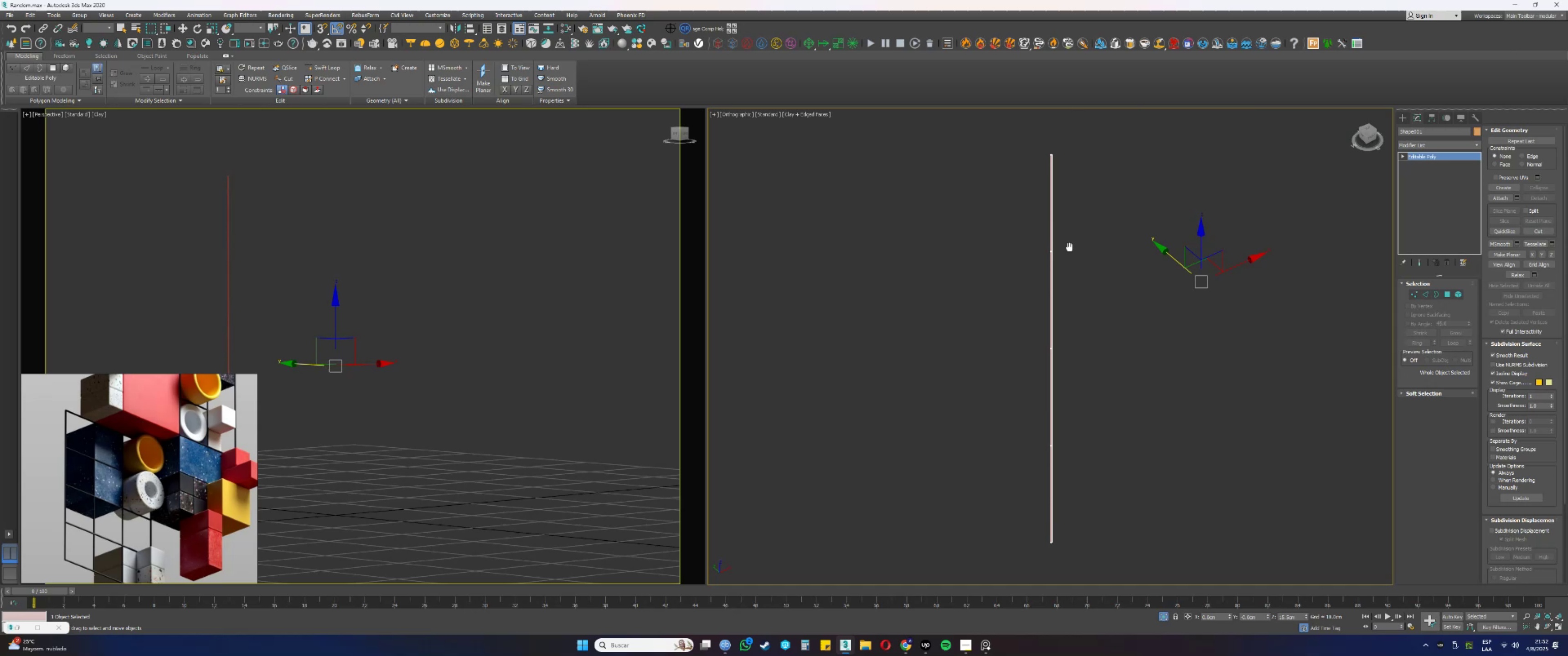 
key(Alt+AltLeft)
 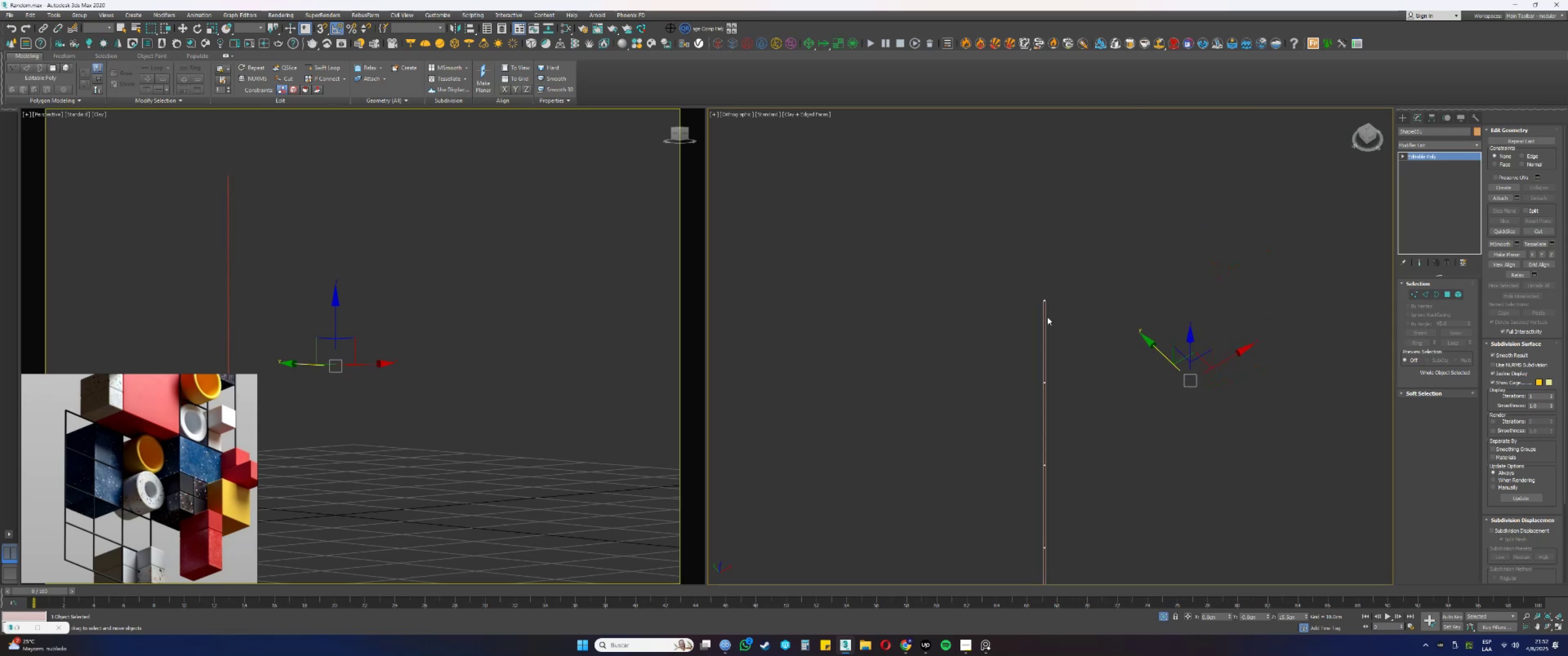 
scroll: coordinate [1021, 362], scroll_direction: up, amount: 14.0
 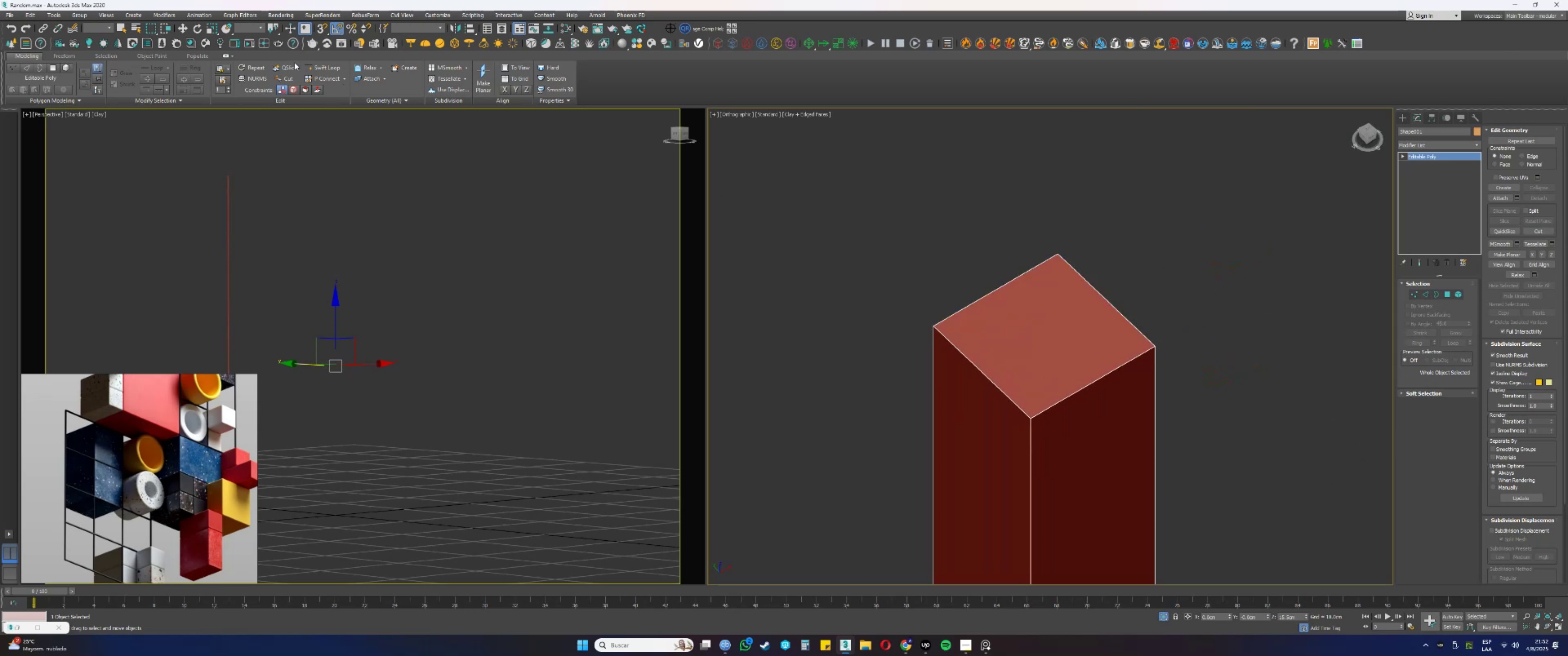 
left_click([307, 69])
 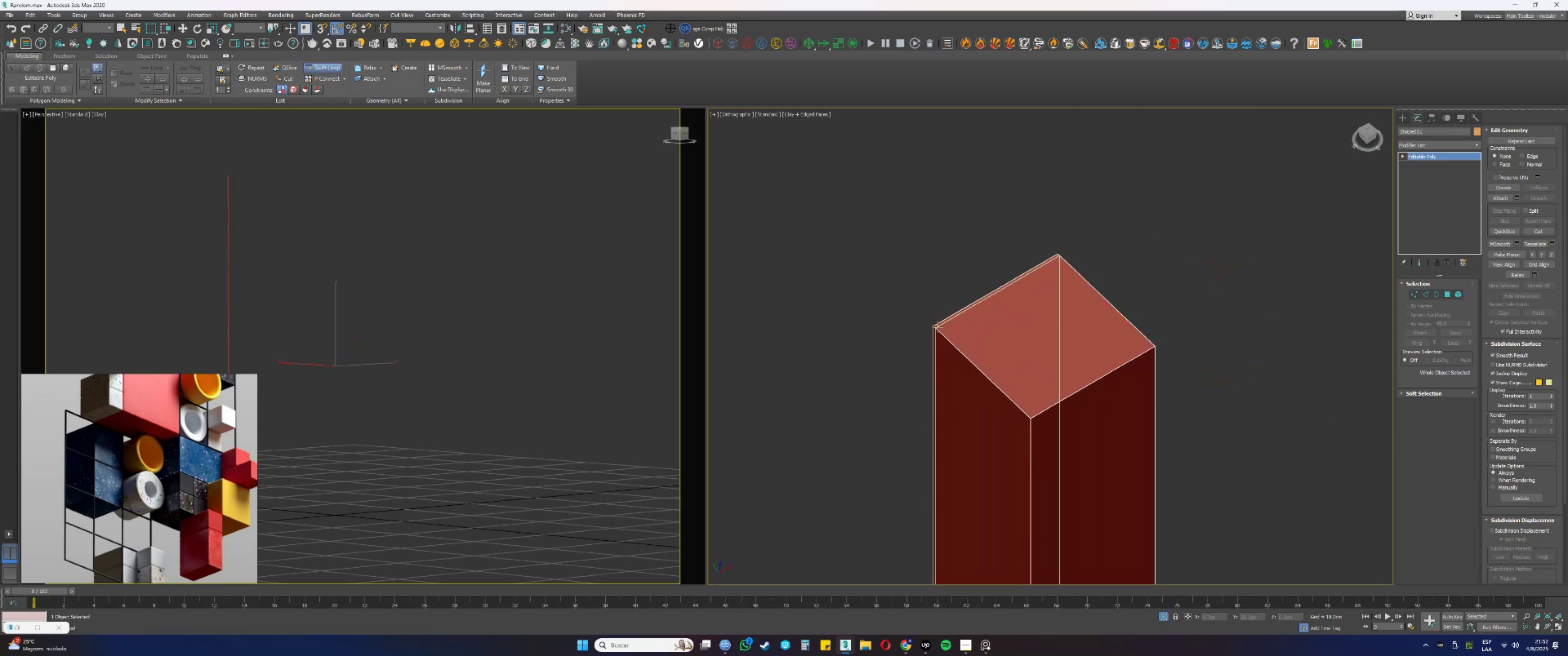 
left_click([938, 327])
 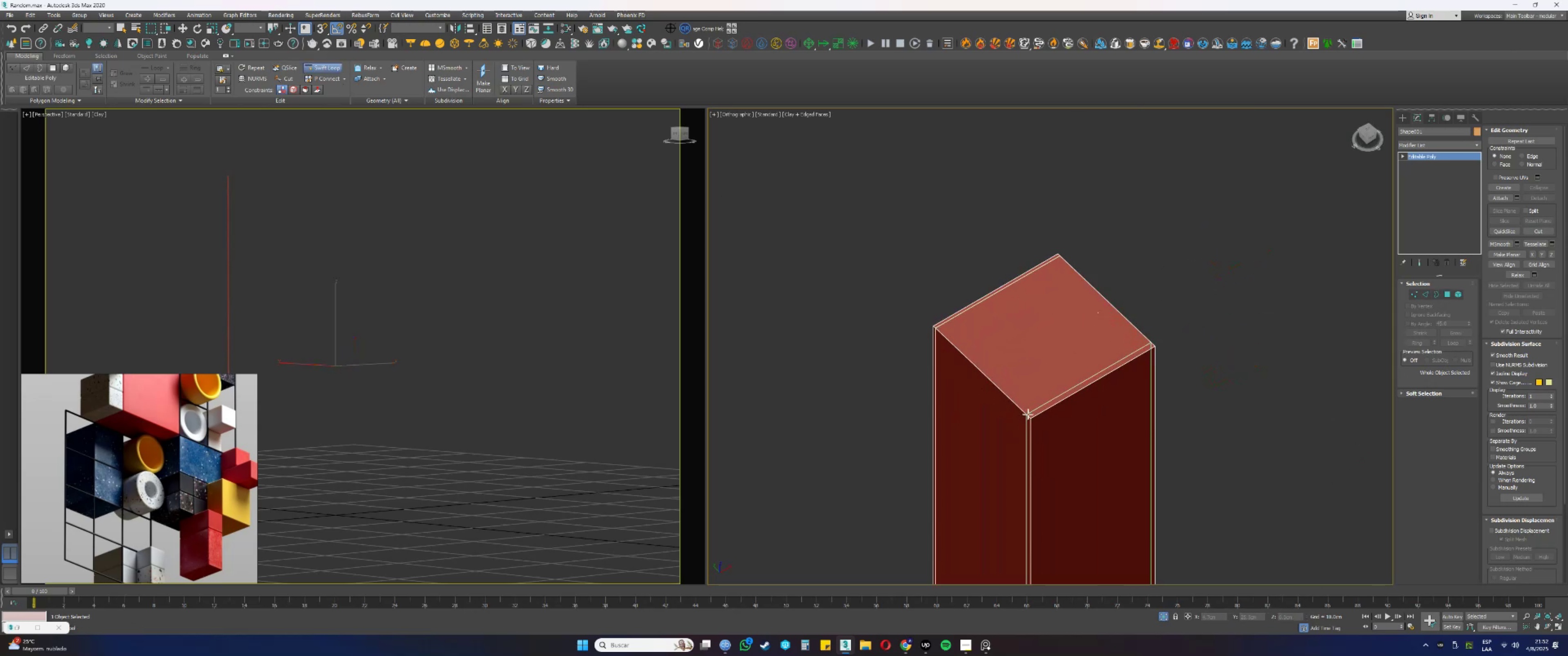 
left_click([1028, 415])
 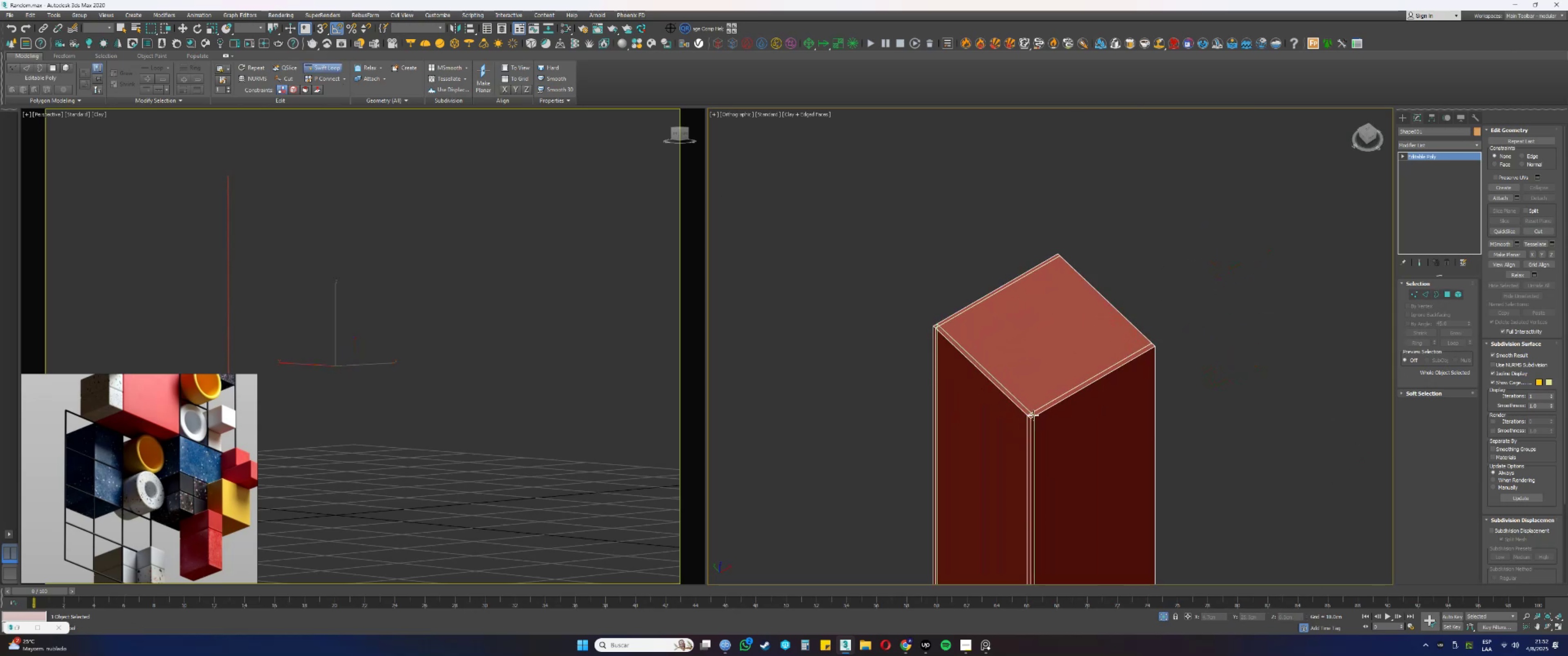 
left_click([1033, 415])
 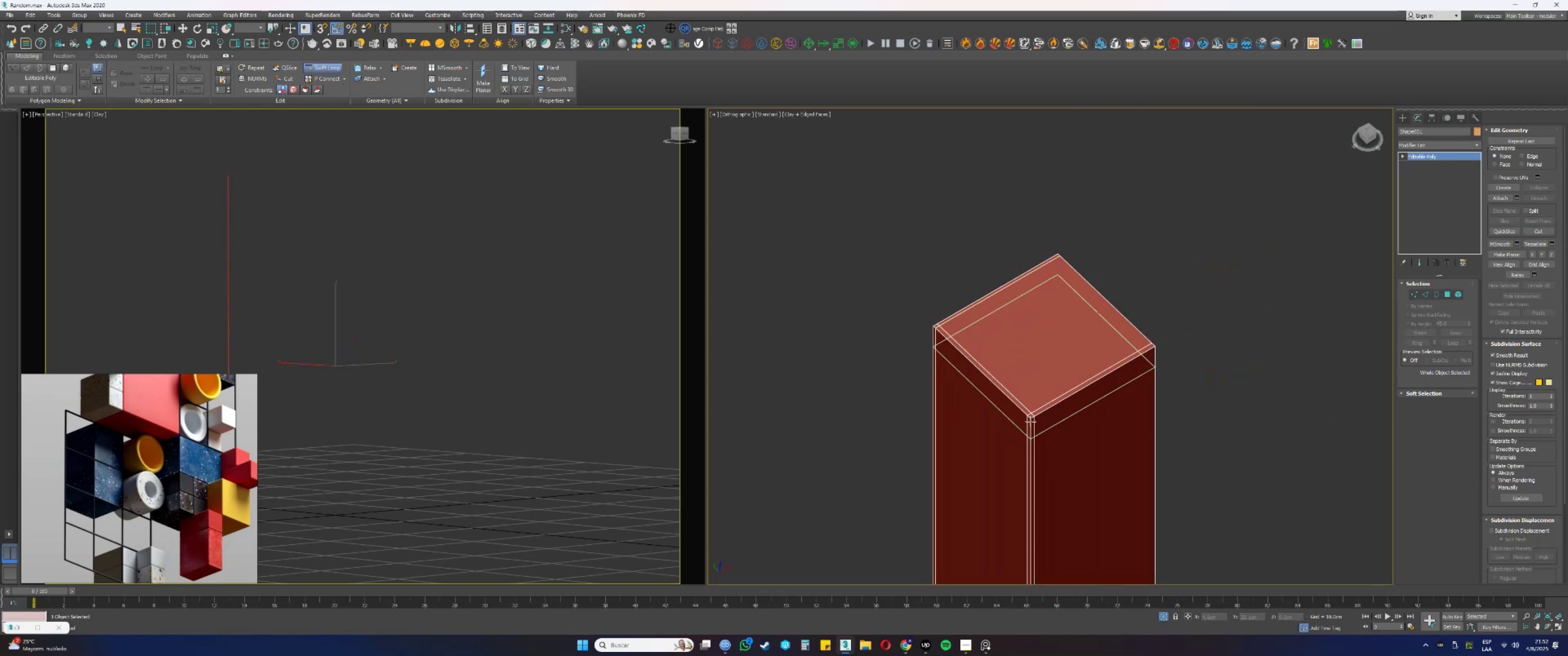 
left_click([1031, 421])
 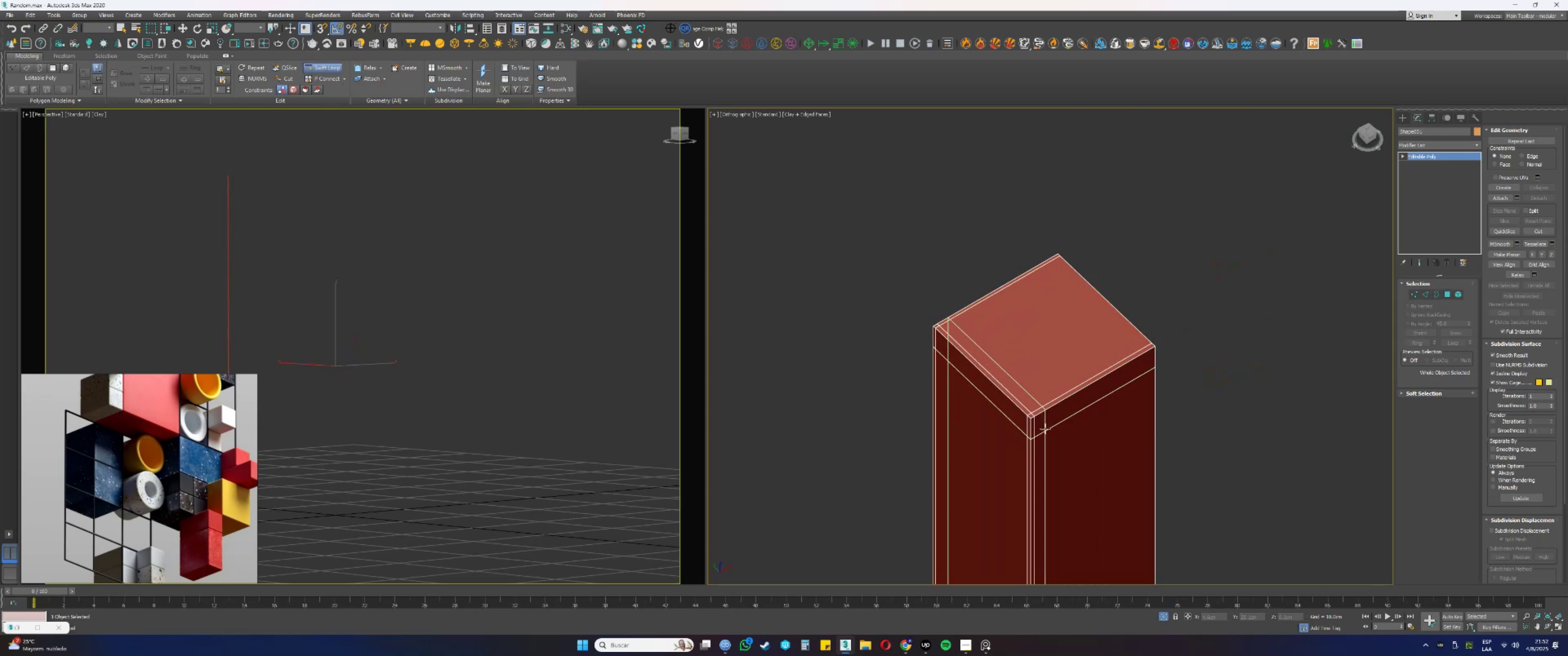 
hold_key(key=ControlLeft, duration=1.09)
hold_key(key=AltLeft, duration=1.07)
left_click_drag(start_coordinate=[1047, 430], to_coordinate=[1049, 419])
 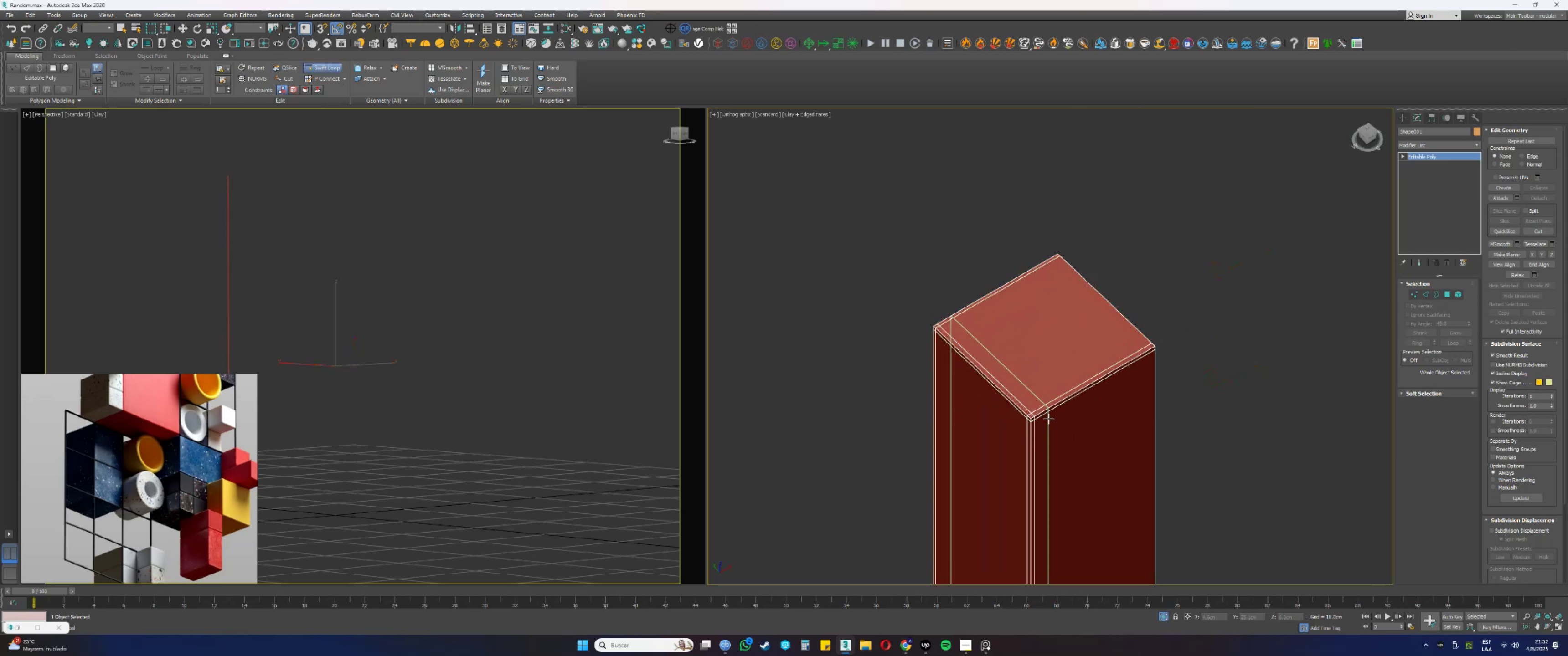 
scroll: coordinate [1063, 403], scroll_direction: up, amount: 1.0
 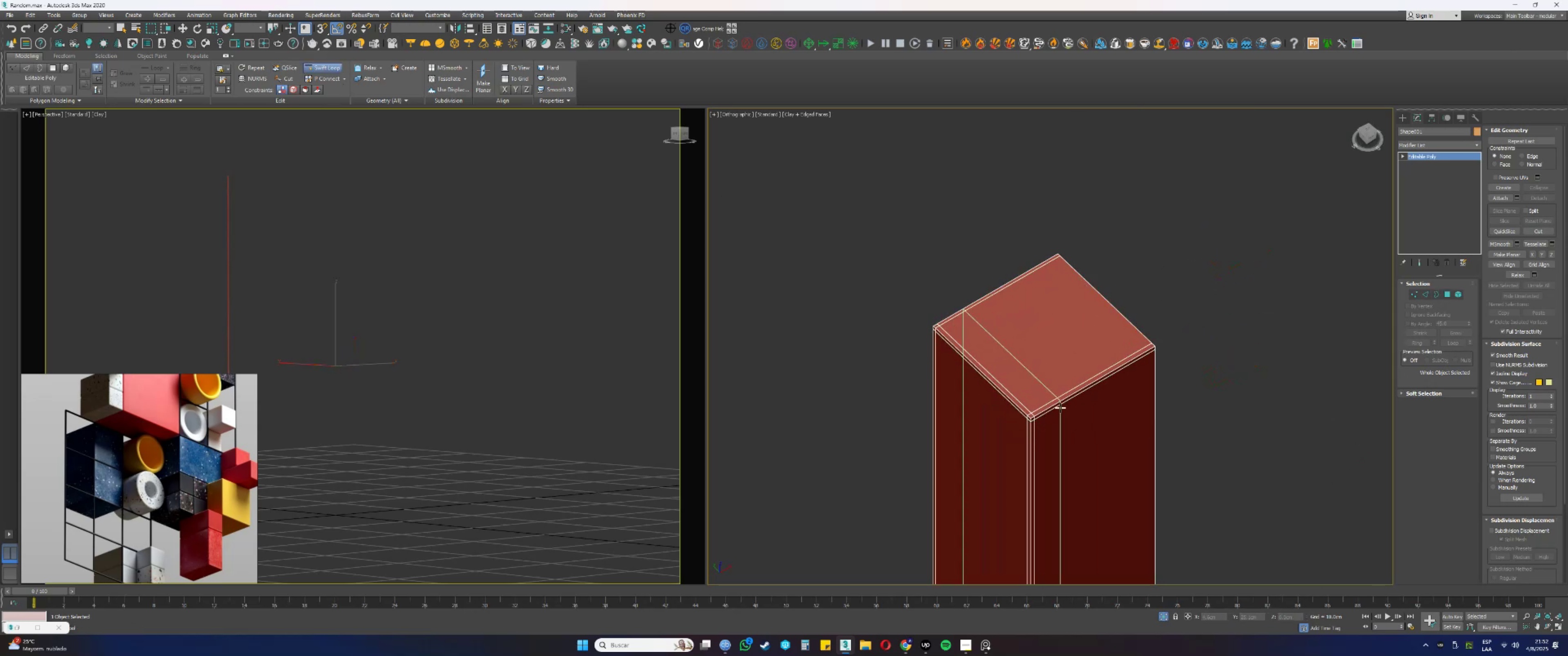 
hold_key(key=AltLeft, duration=0.52)
 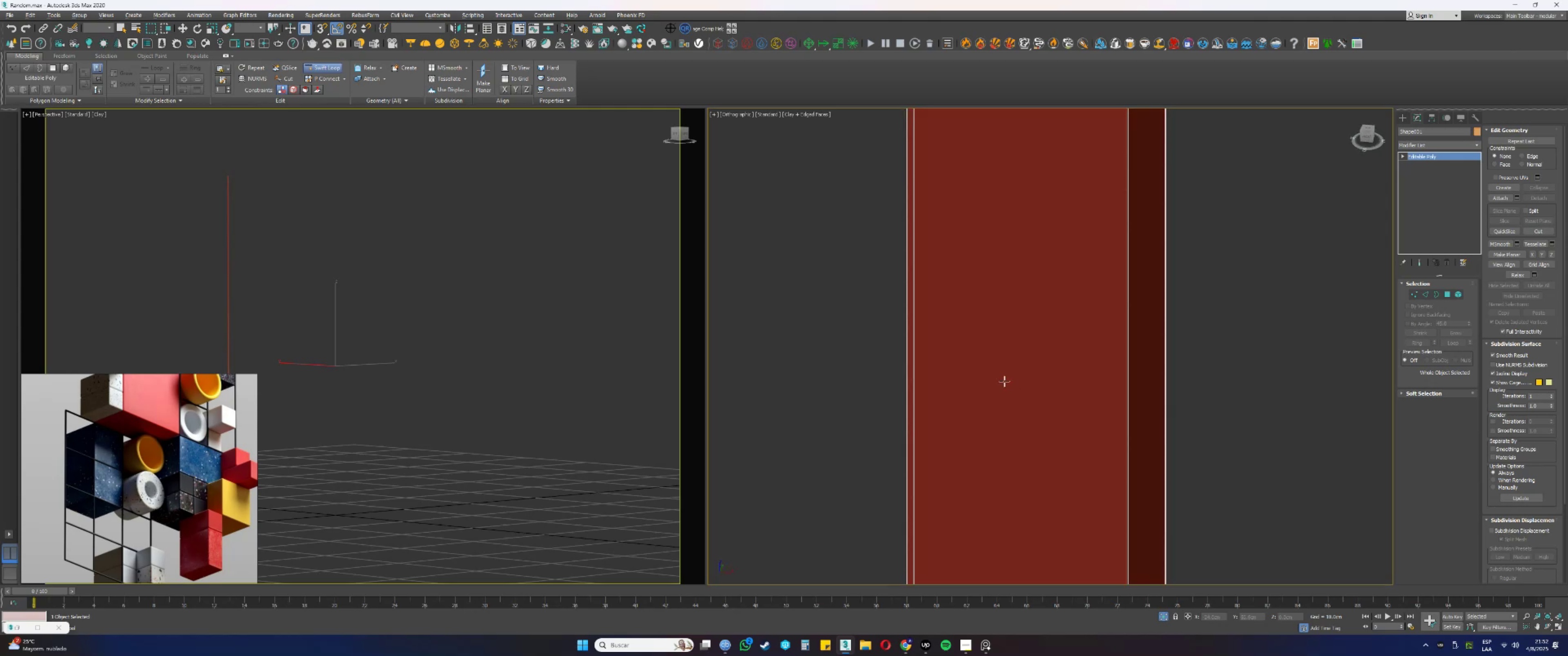 
scroll: coordinate [1025, 324], scroll_direction: down, amount: 4.0
 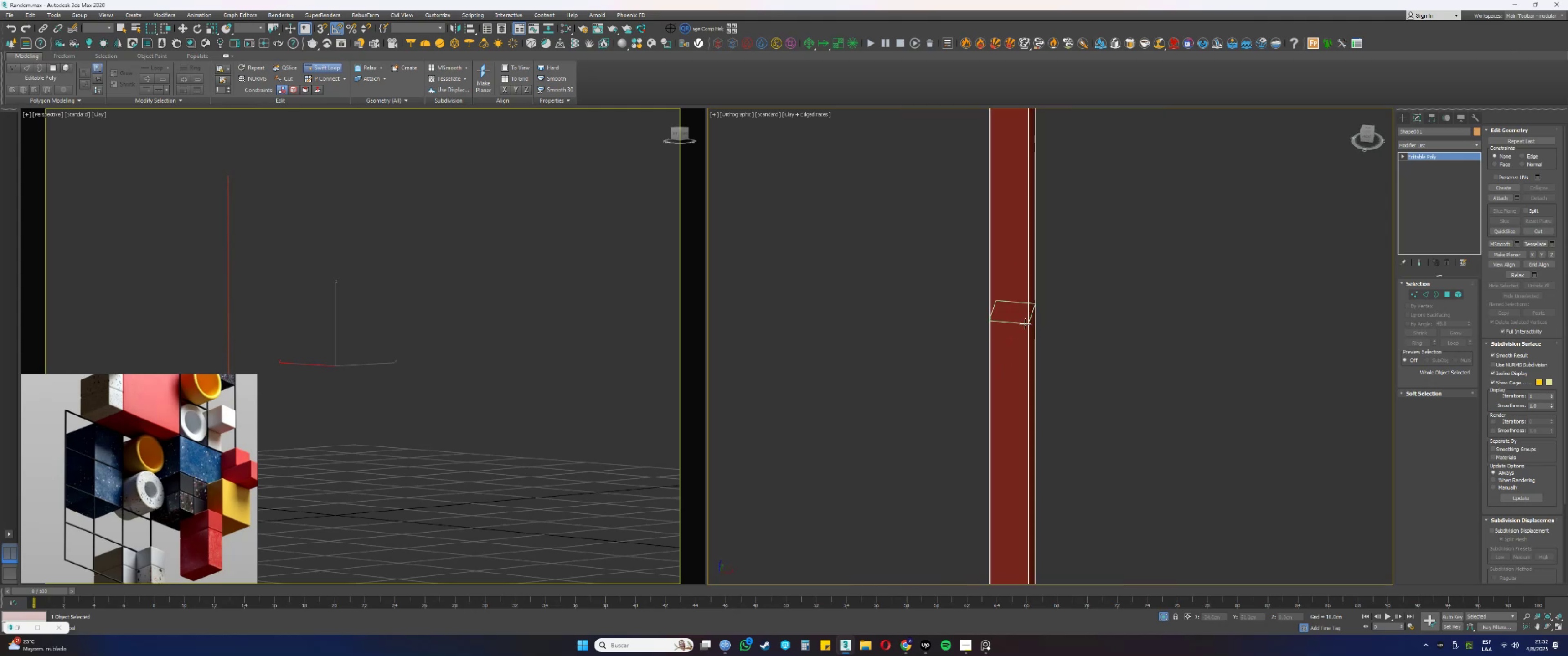 
key(Alt+AltLeft)
 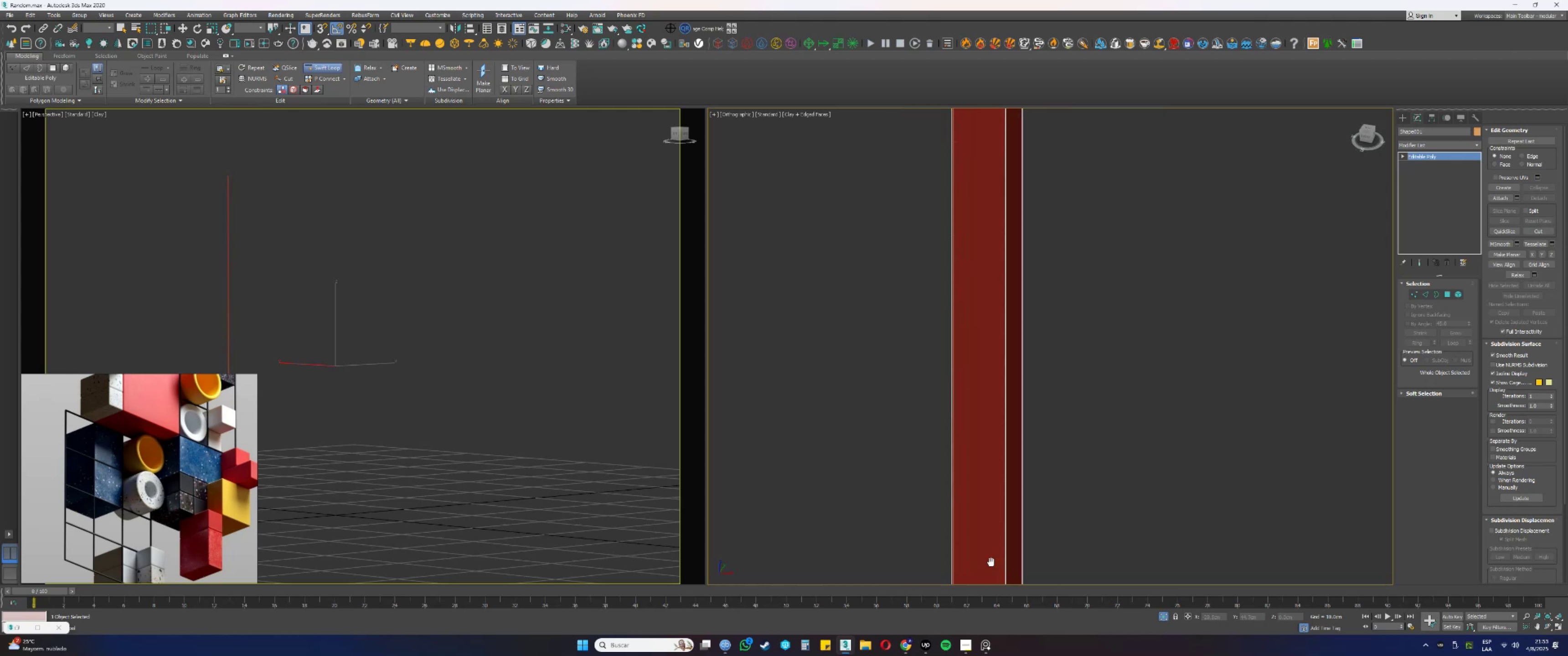 
scroll: coordinate [991, 475], scroll_direction: down, amount: 5.0
 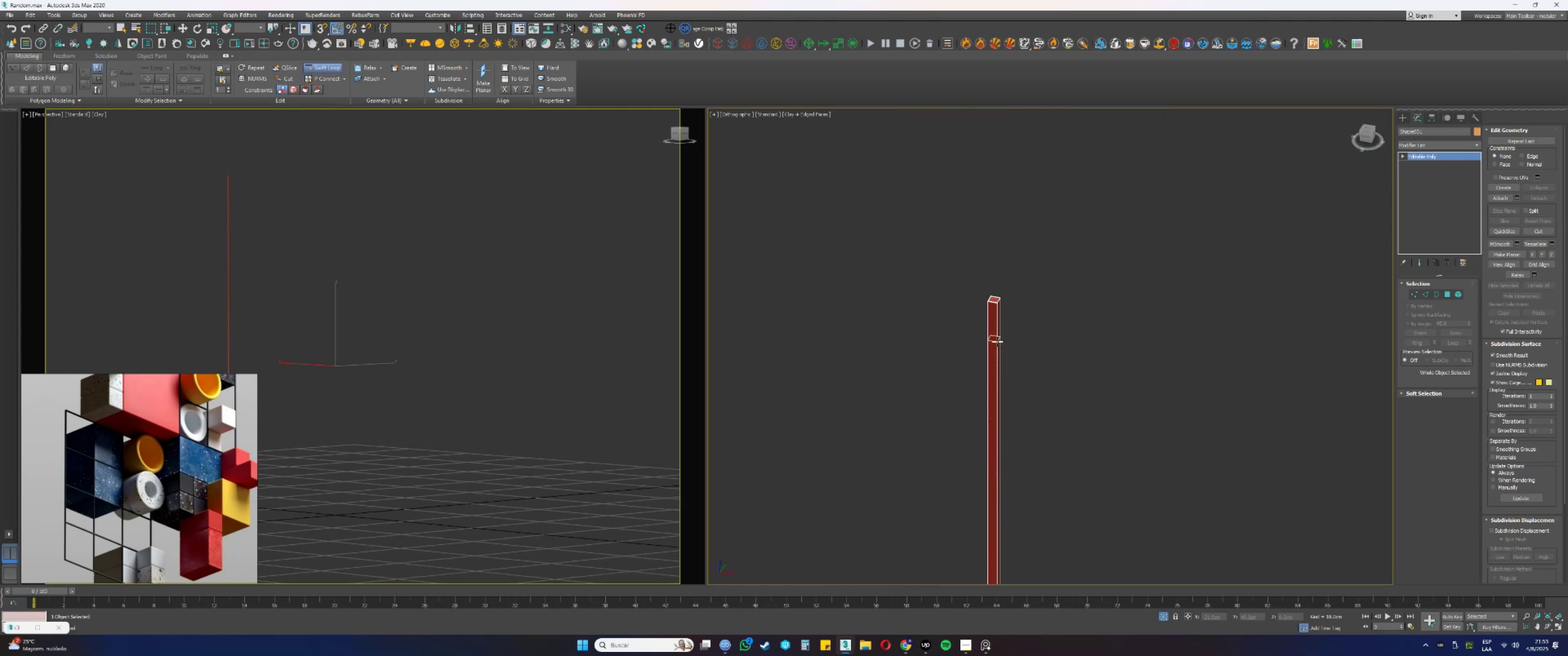 
scroll: coordinate [931, 317], scroll_direction: up, amount: 11.0
 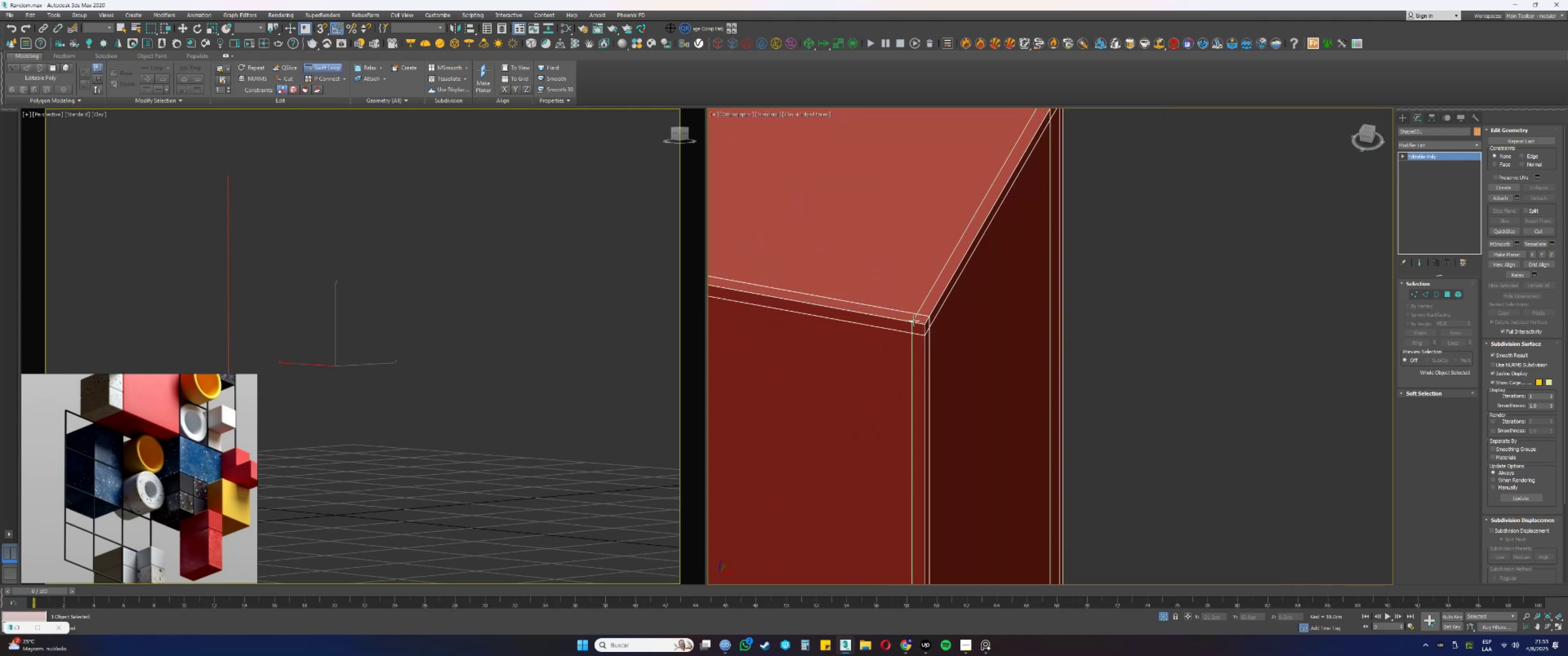 
scroll: coordinate [931, 351], scroll_direction: down, amount: 3.0
 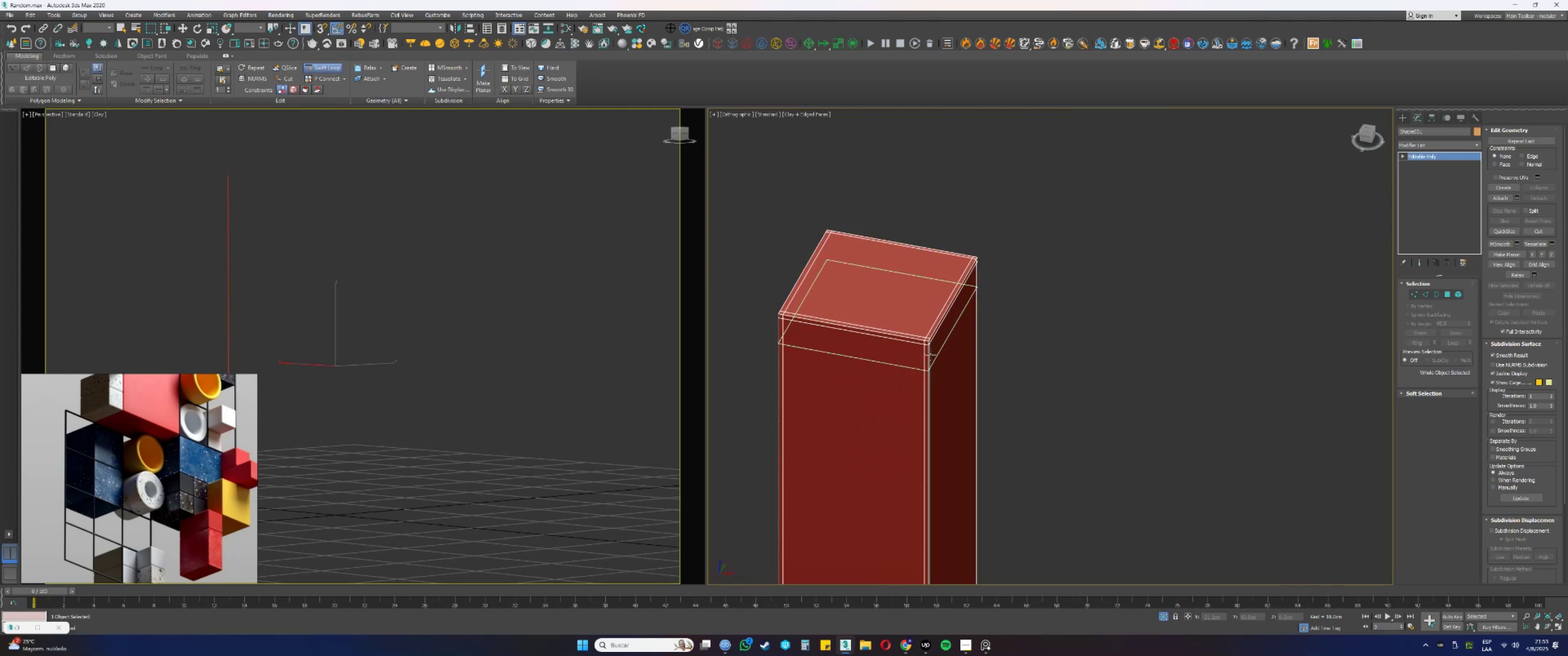 
hold_key(key=AltLeft, duration=0.55)
 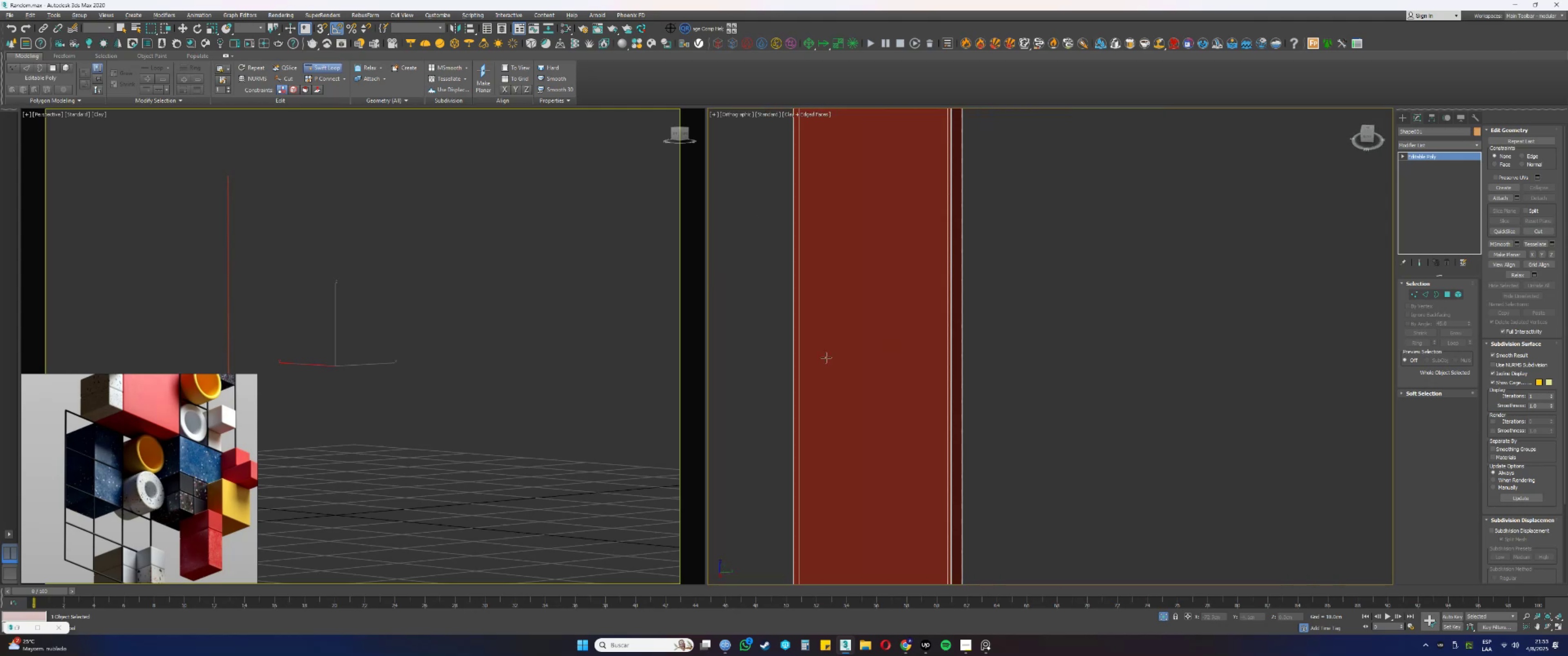 
scroll: coordinate [838, 349], scroll_direction: down, amount: 4.0
 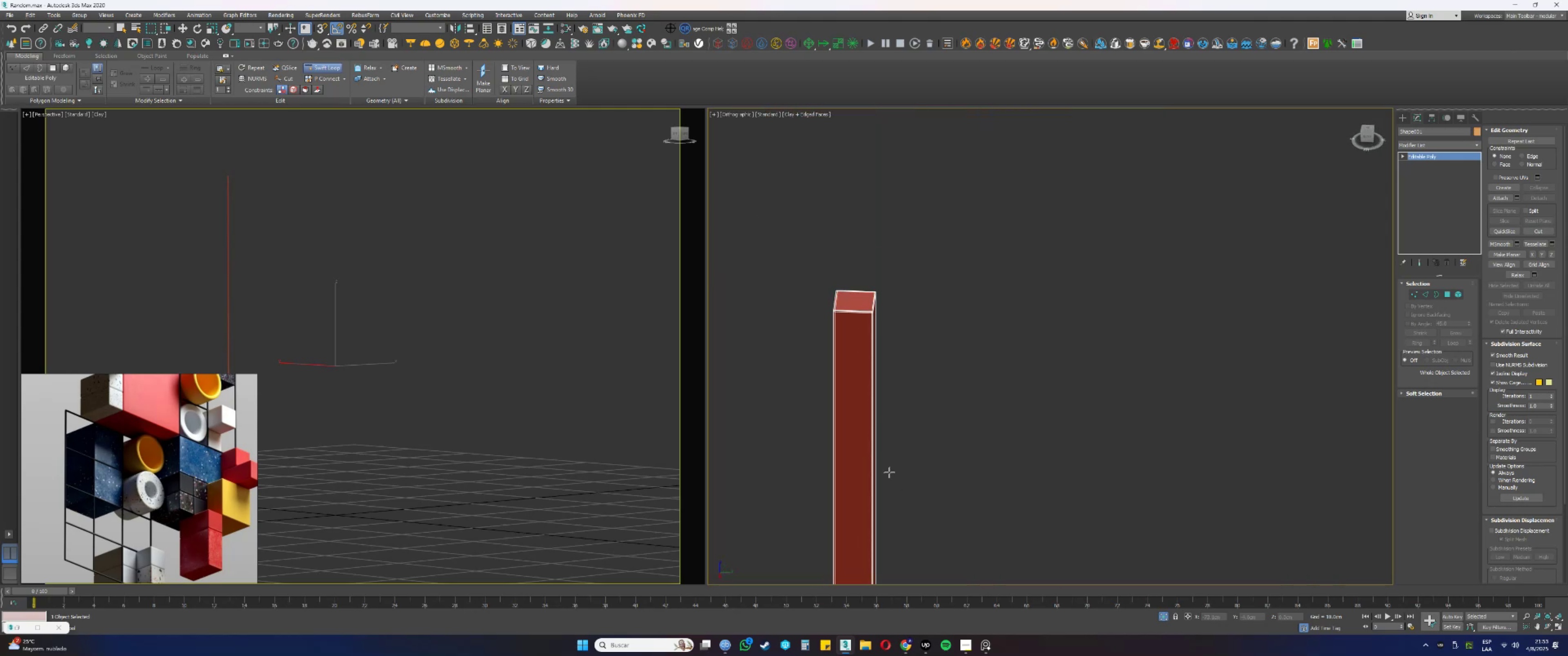 
key(Alt+AltLeft)
 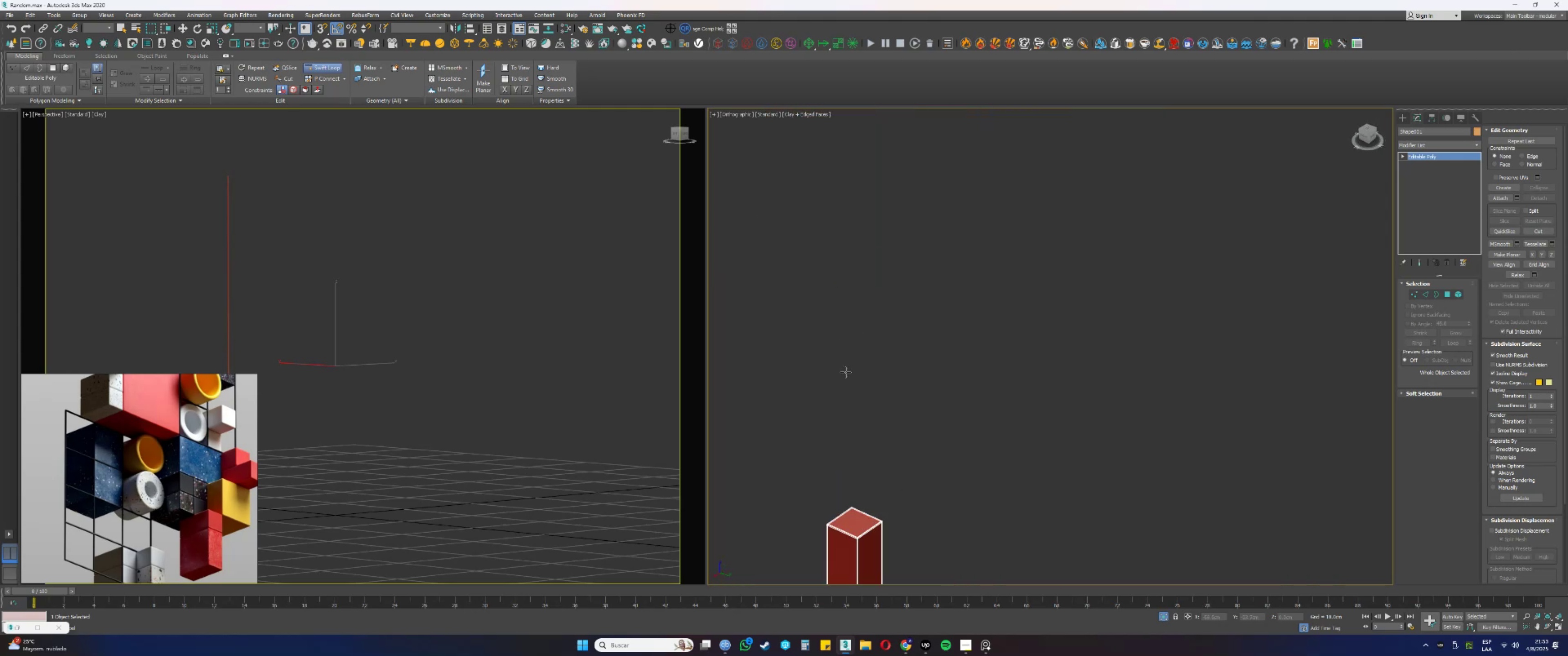 
scroll: coordinate [858, 512], scroll_direction: up, amount: 5.0
 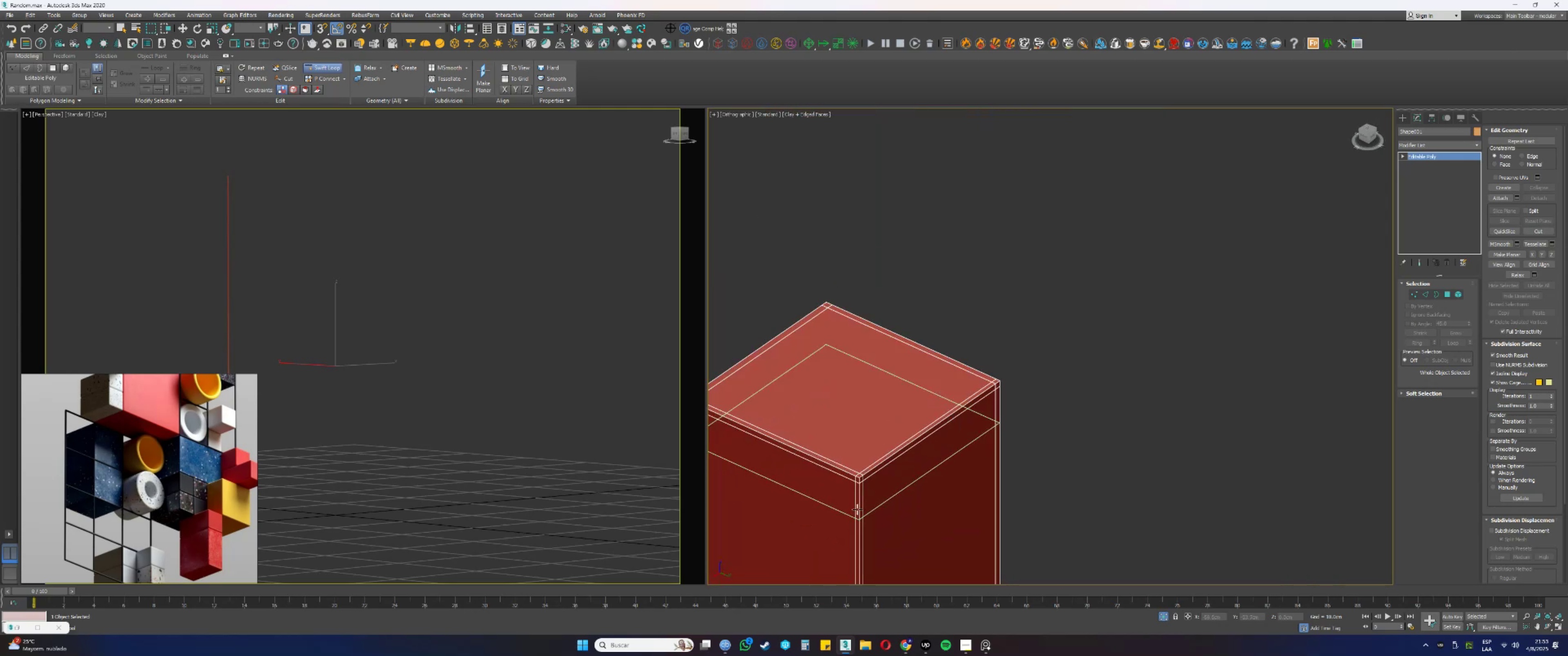 
scroll: coordinate [888, 338], scroll_direction: down, amount: 16.0
 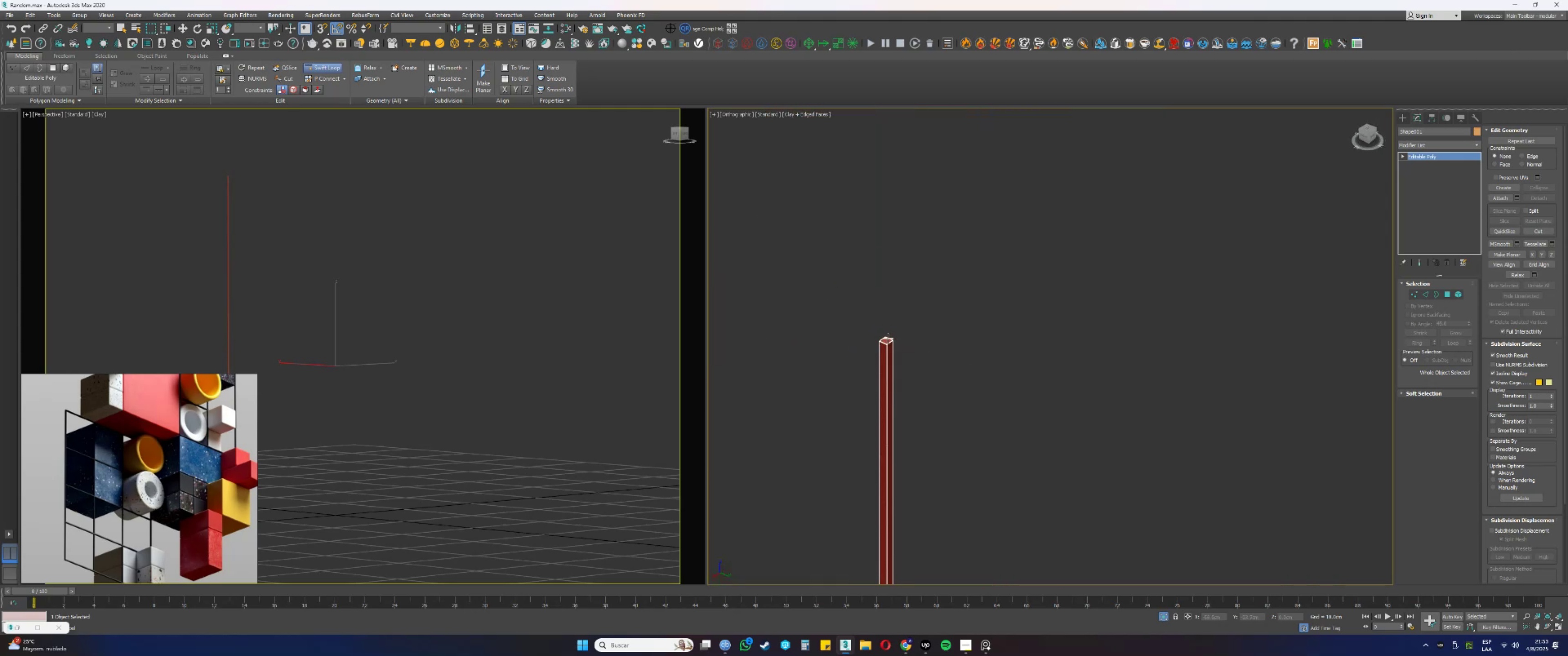 
hold_key(key=AltLeft, duration=0.36)
 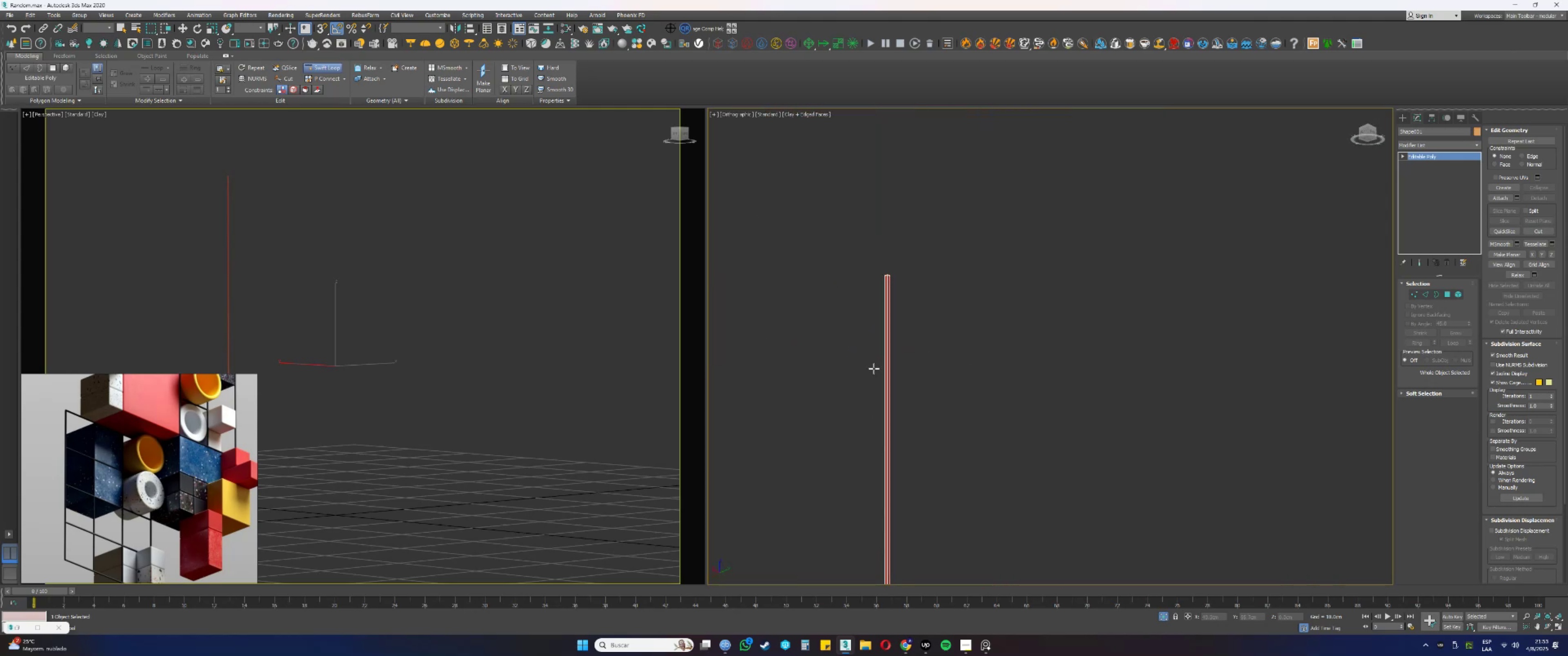 
scroll: coordinate [876, 369], scroll_direction: down, amount: 4.0
 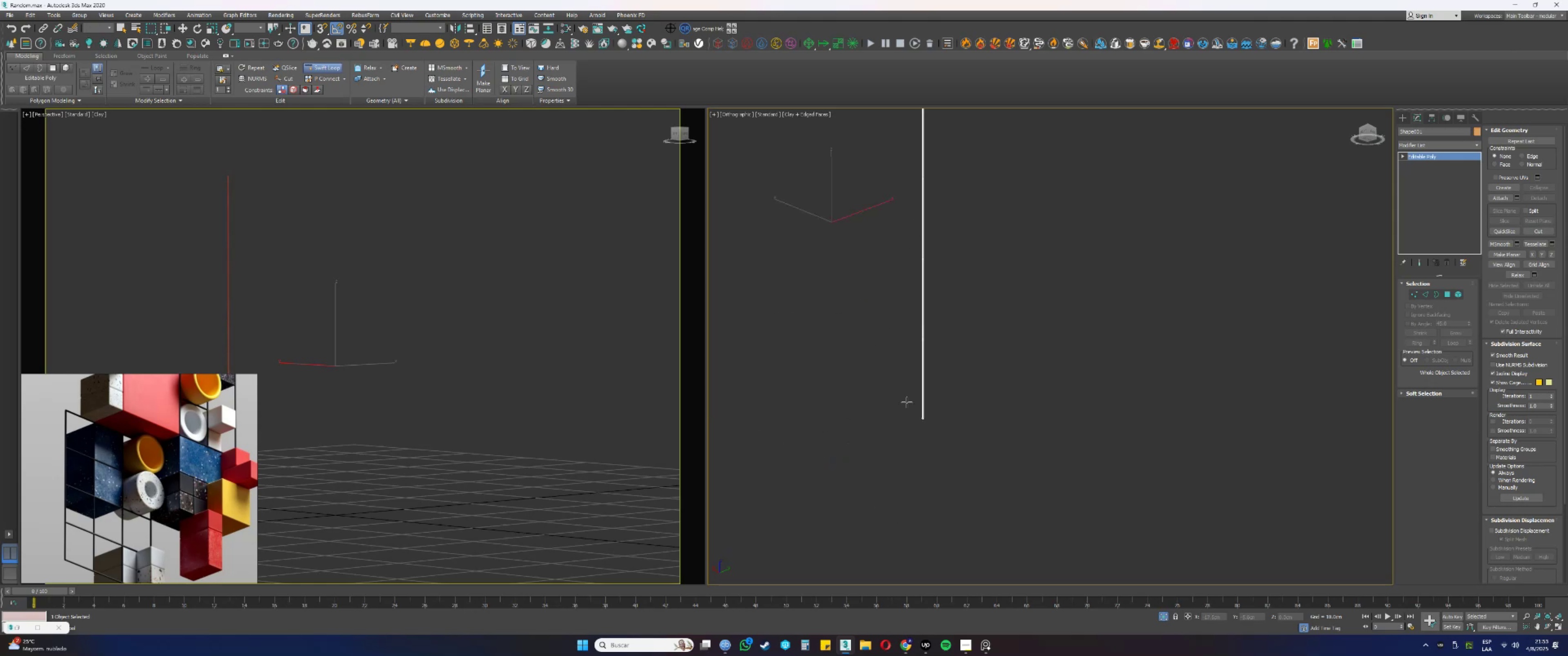 
scroll: coordinate [942, 403], scroll_direction: up, amount: 17.0
 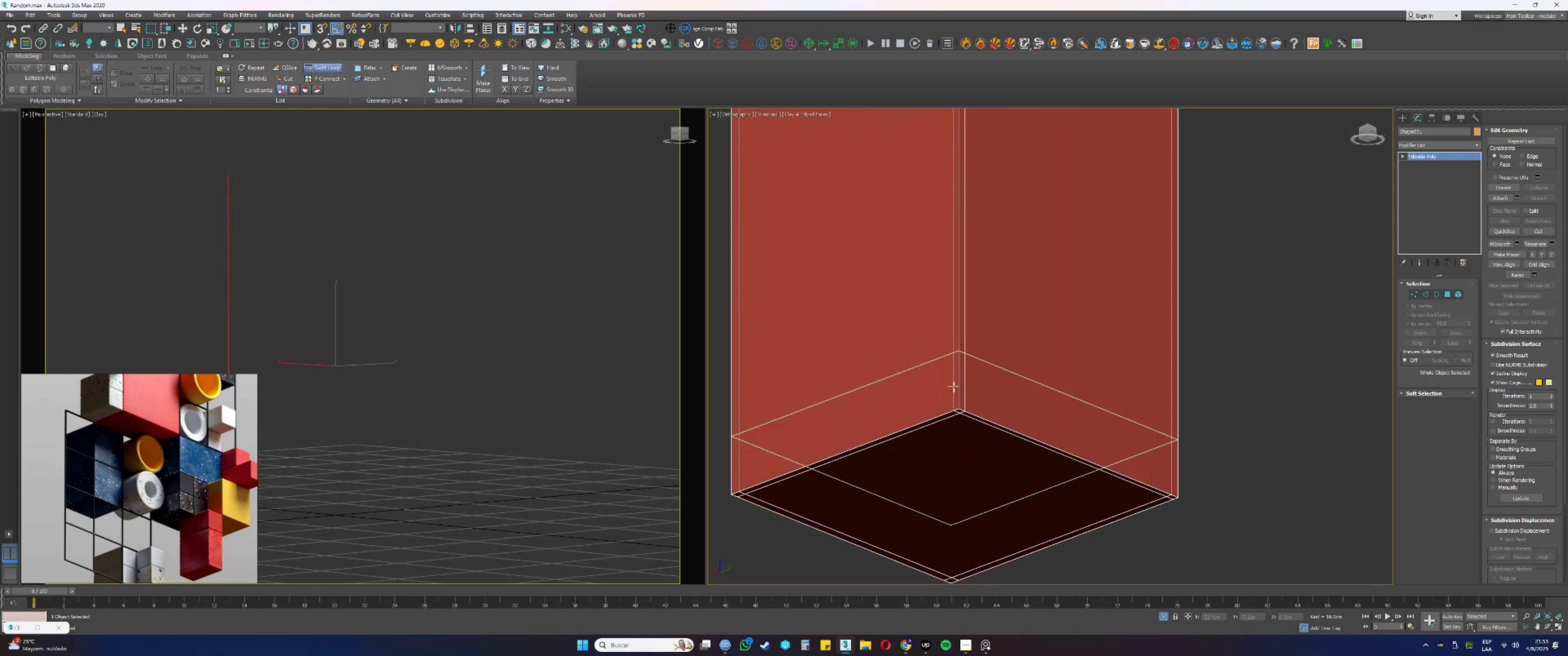 
left_click([954, 383])
 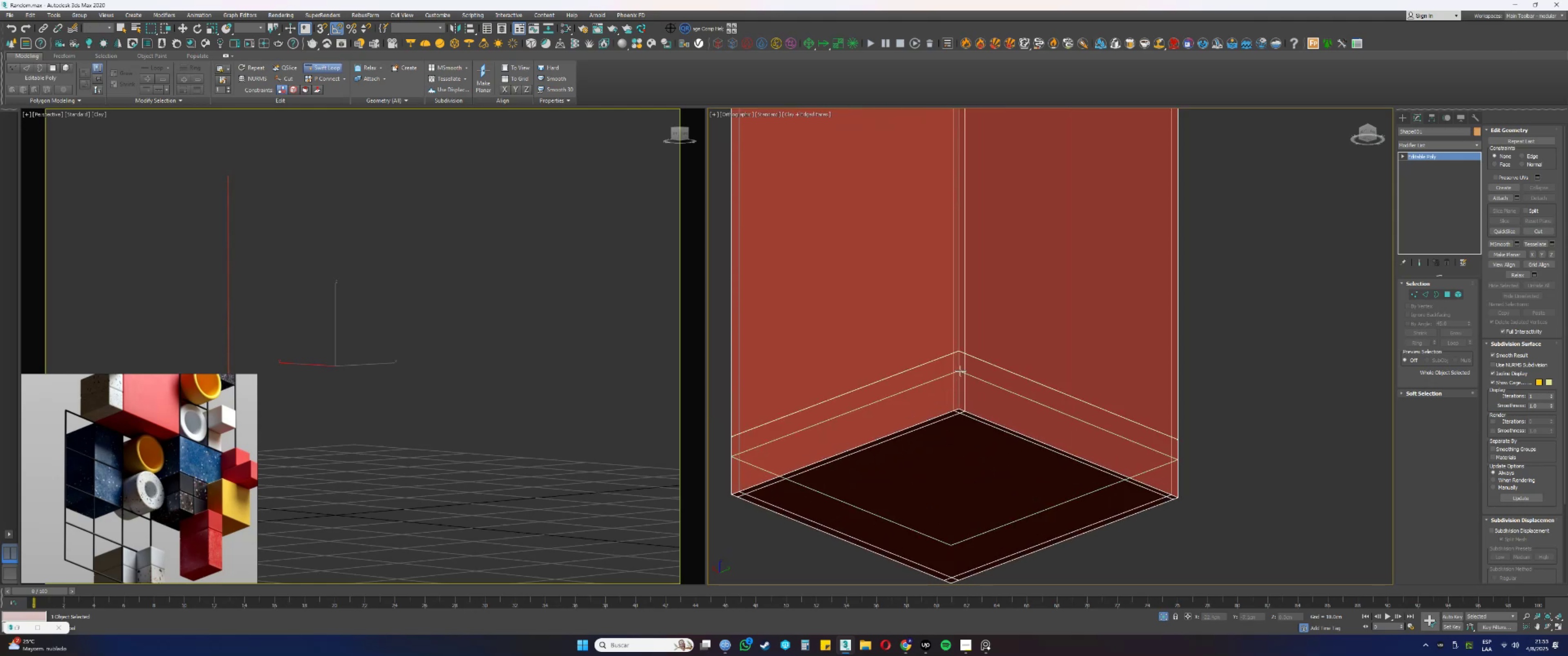 
hold_key(key=AltLeft, duration=1.71)
hold_key(key=ControlLeft, duration=1.52)
left_click_drag(start_coordinate=[975, 359], to_coordinate=[974, 403])
 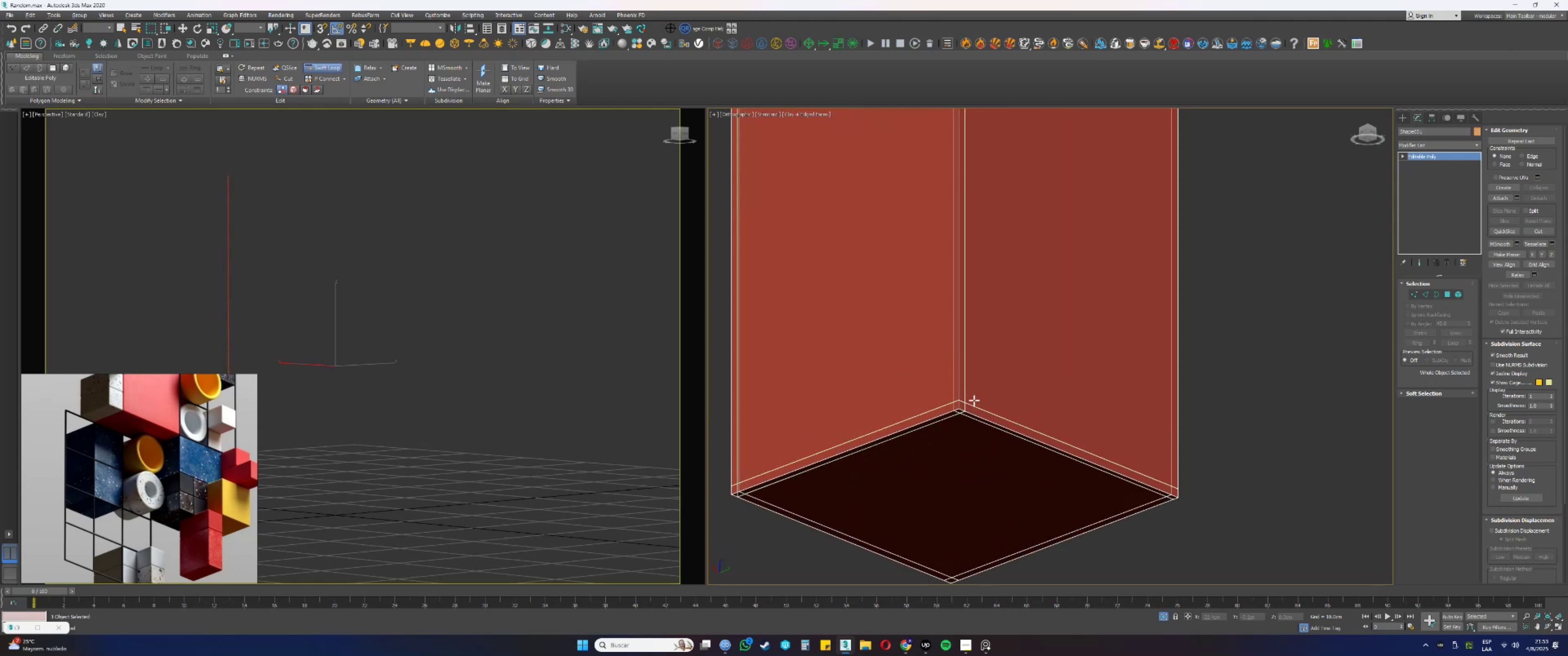 
key(Alt+Control+ControlLeft)
 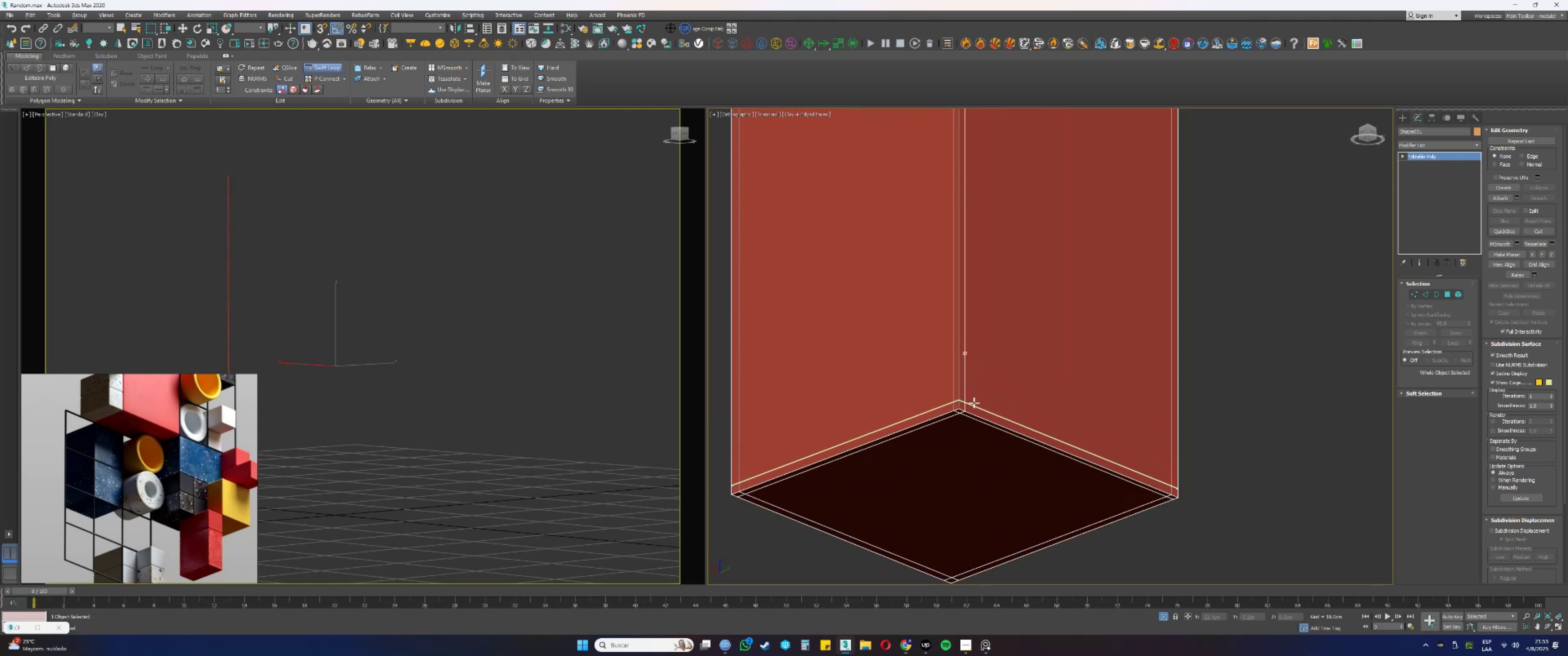 
key(Alt+Control+ControlLeft)
 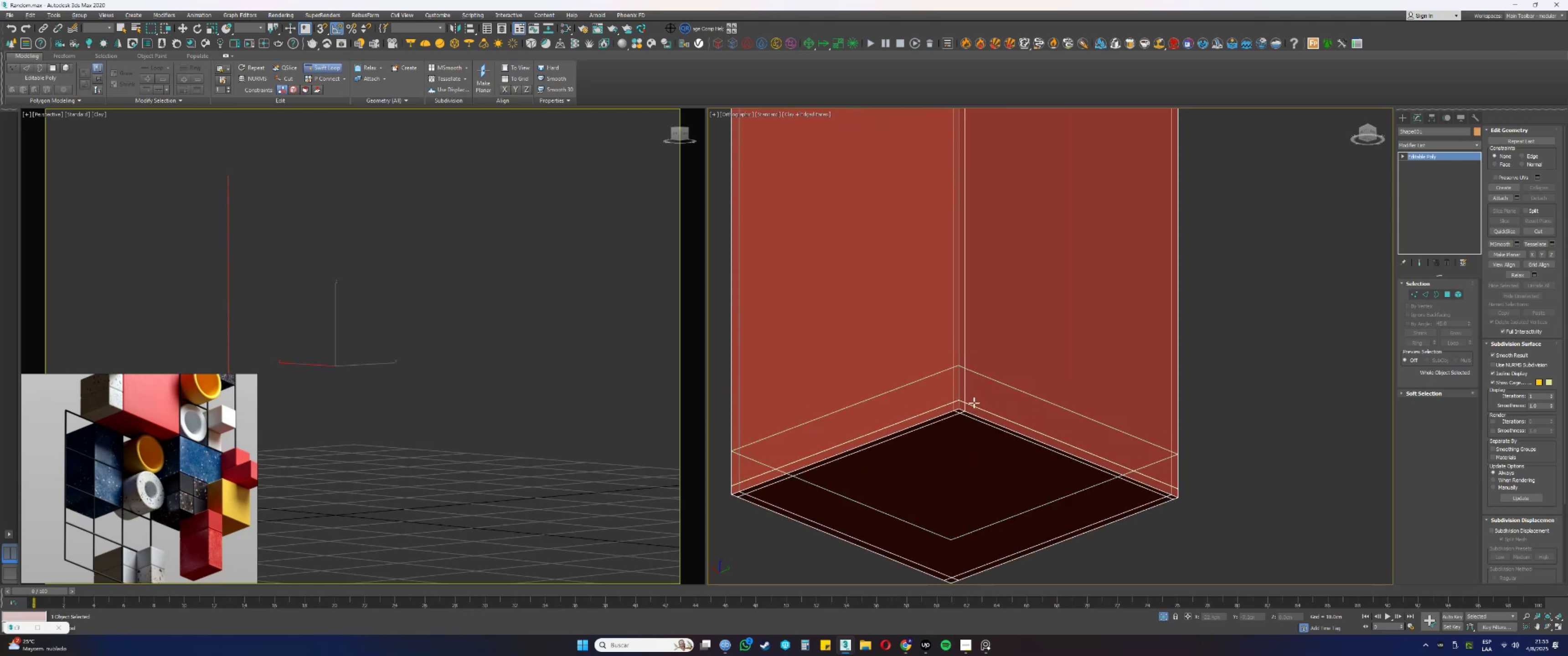 
key(Alt+Control+ControlLeft)
 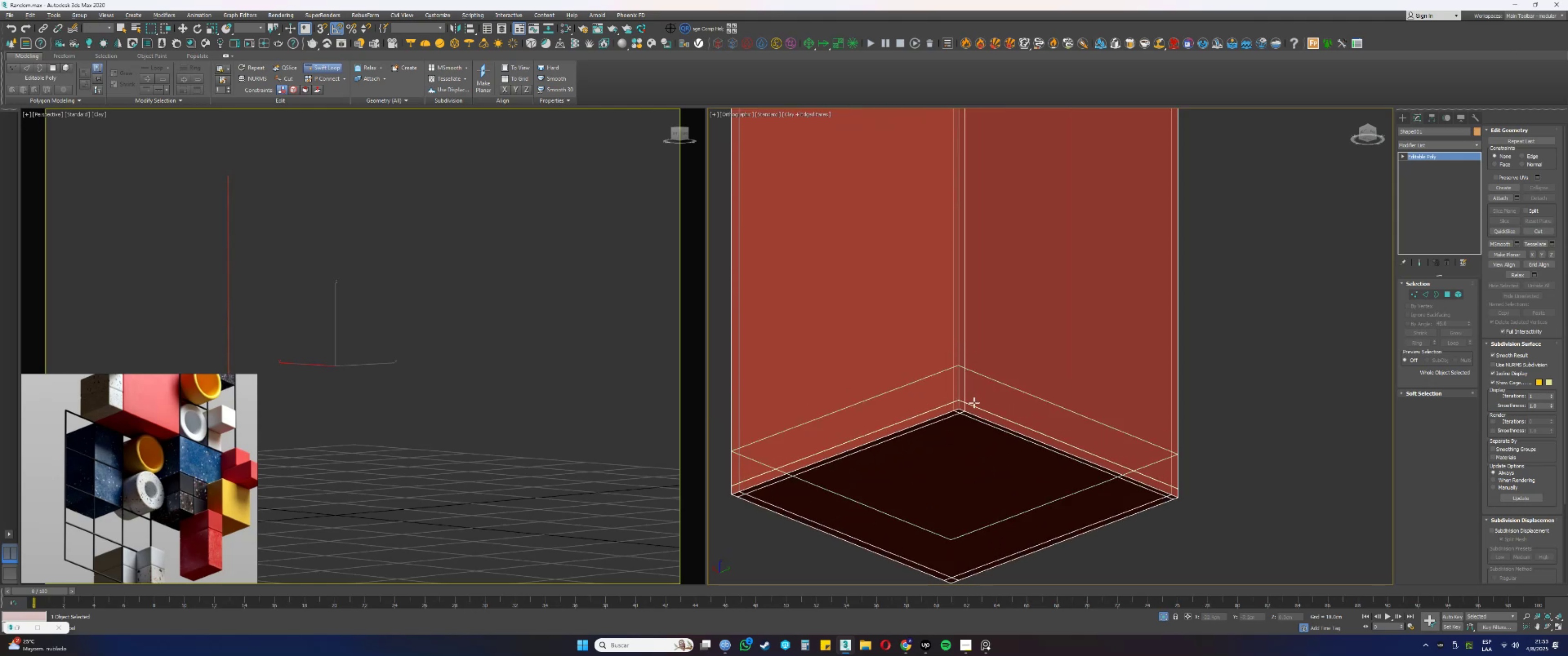 
key(Alt+Control+ControlLeft)
 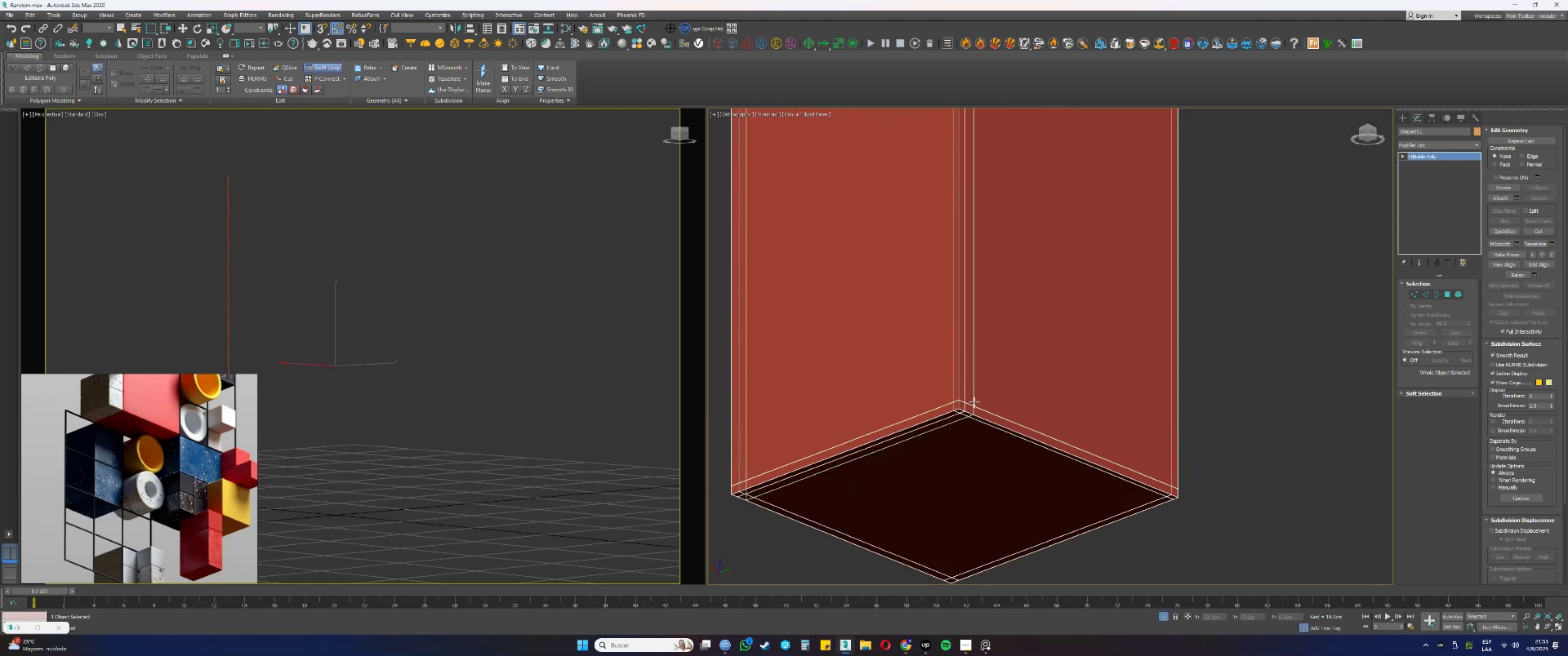 
scroll: coordinate [972, 400], scroll_direction: down, amount: 3.0
 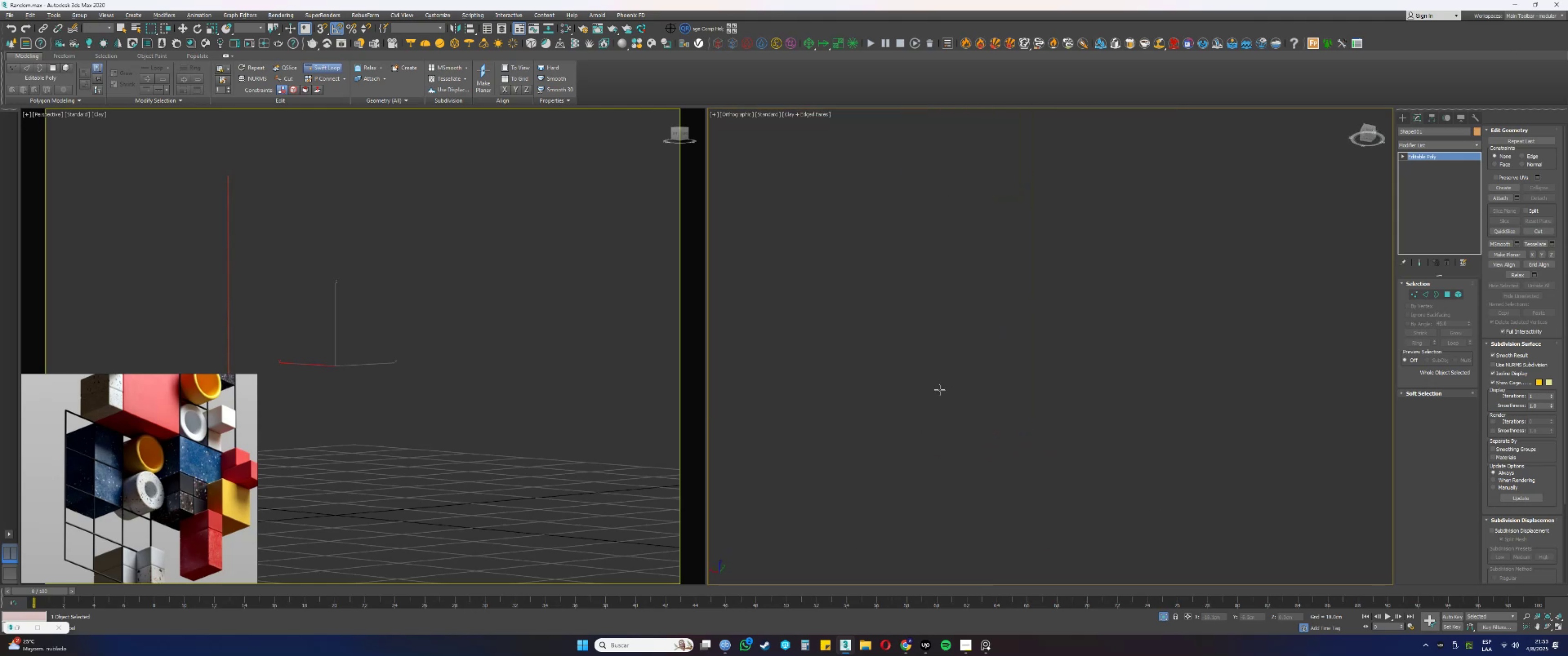 
hold_key(key=AltLeft, duration=0.5)
 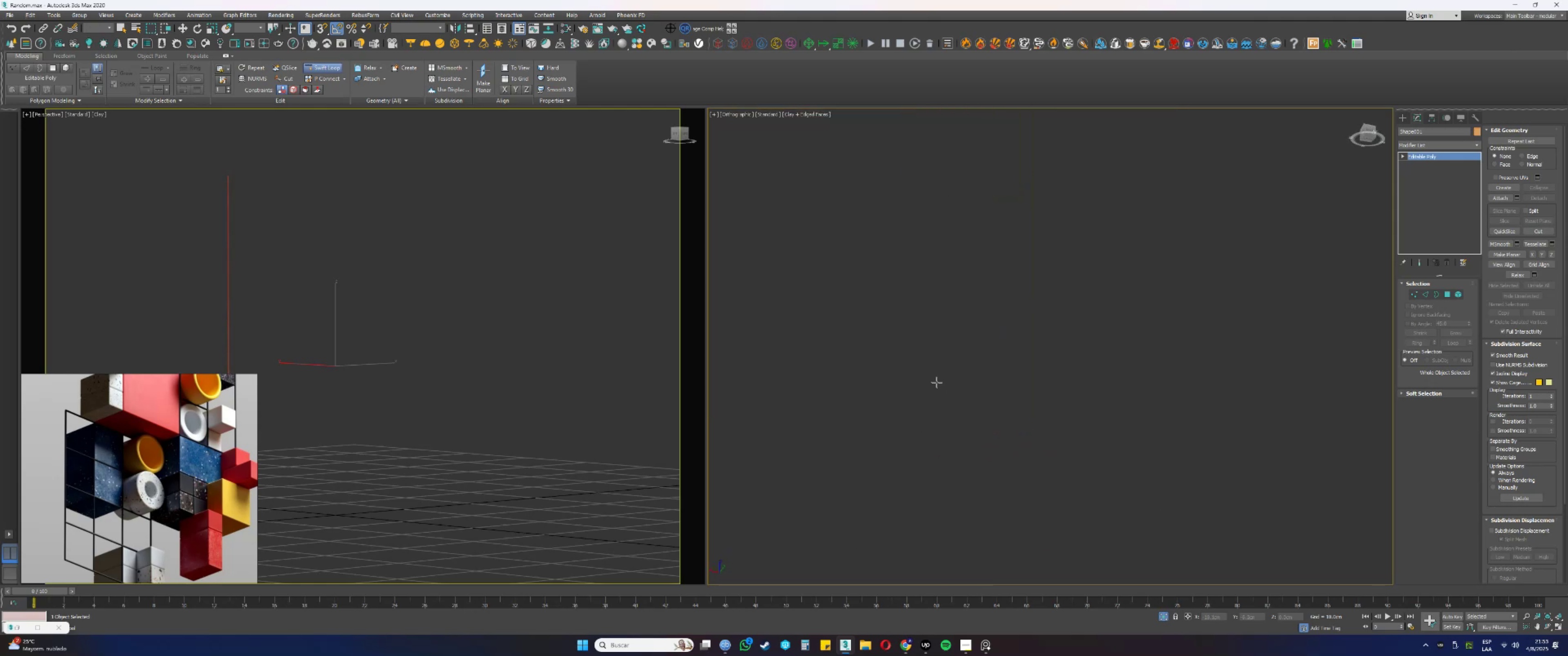 
scroll: coordinate [934, 333], scroll_direction: down, amount: 5.0
 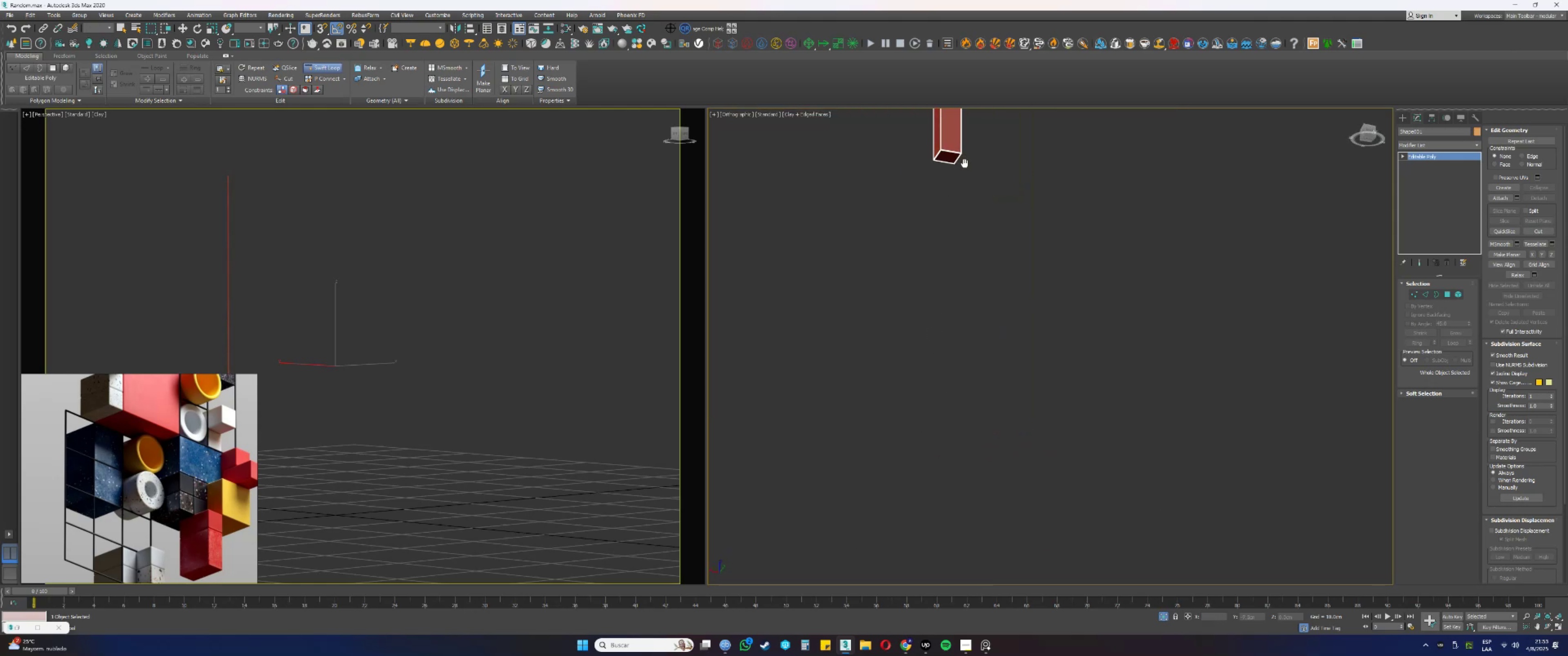 
scroll: coordinate [958, 272], scroll_direction: up, amount: 3.0
 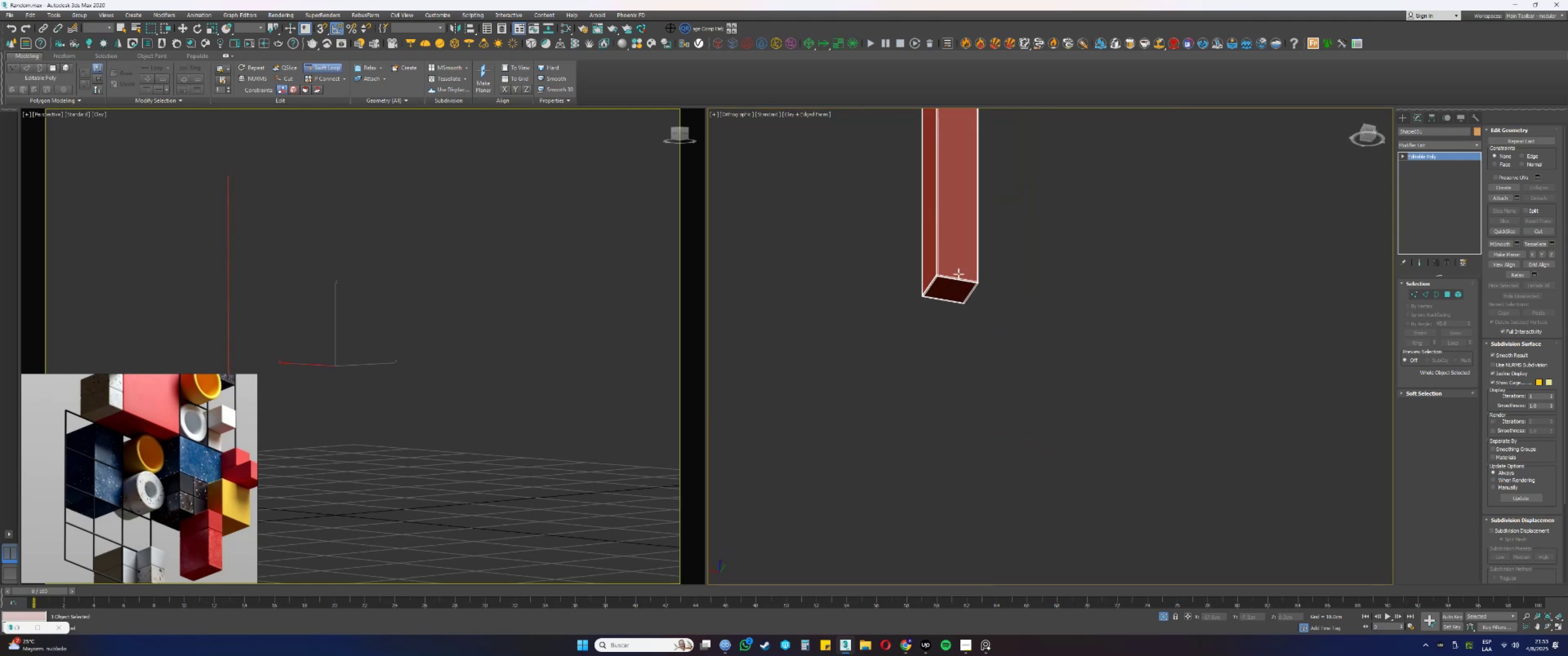 
hold_key(key=AltLeft, duration=0.52)
 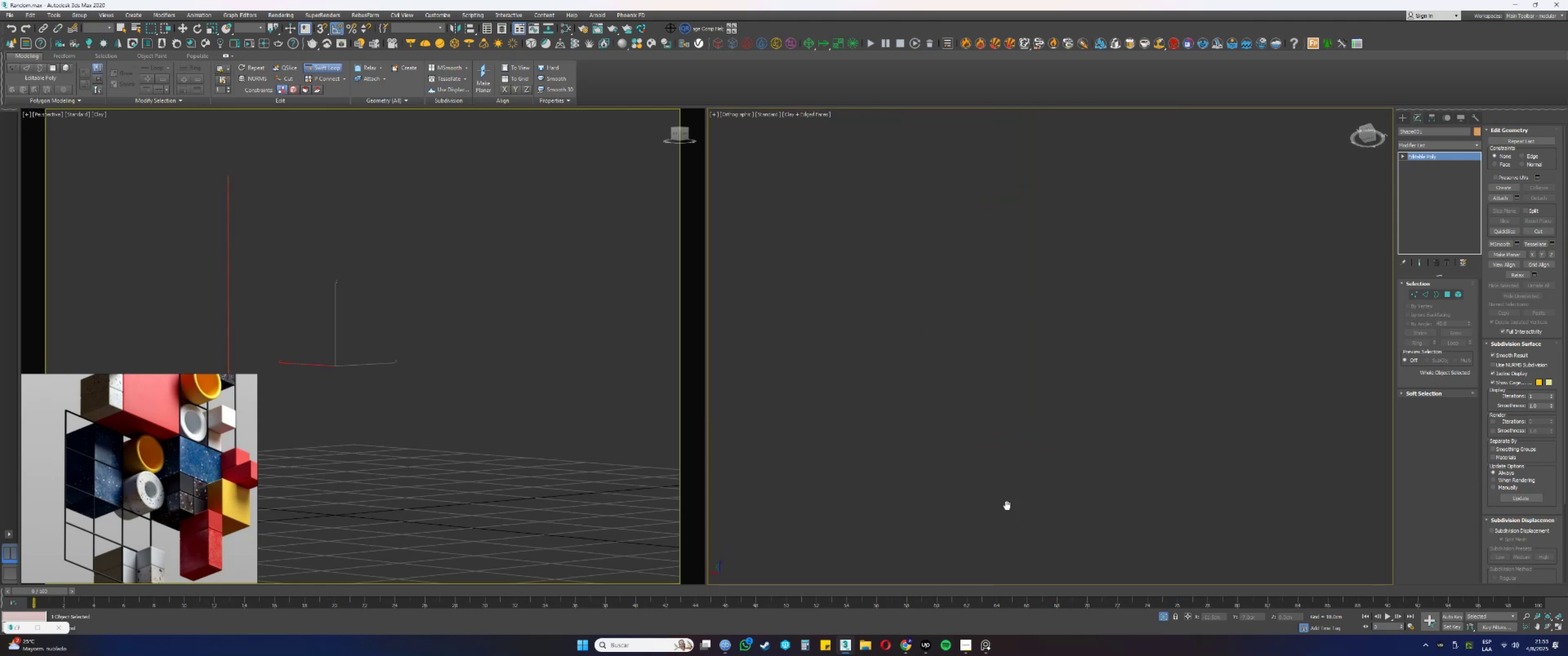 
scroll: coordinate [996, 419], scroll_direction: down, amount: 1.0
 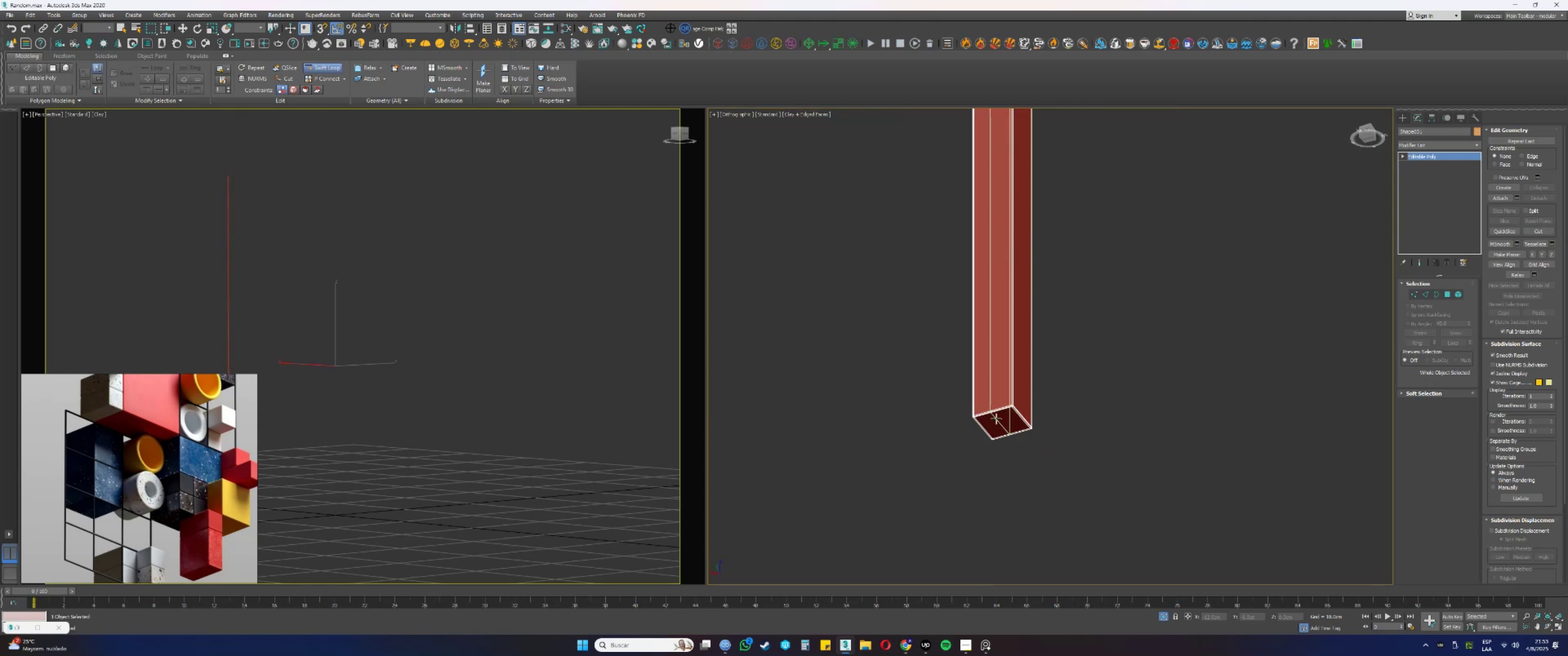 
hold_key(key=AltLeft, duration=0.6)
 